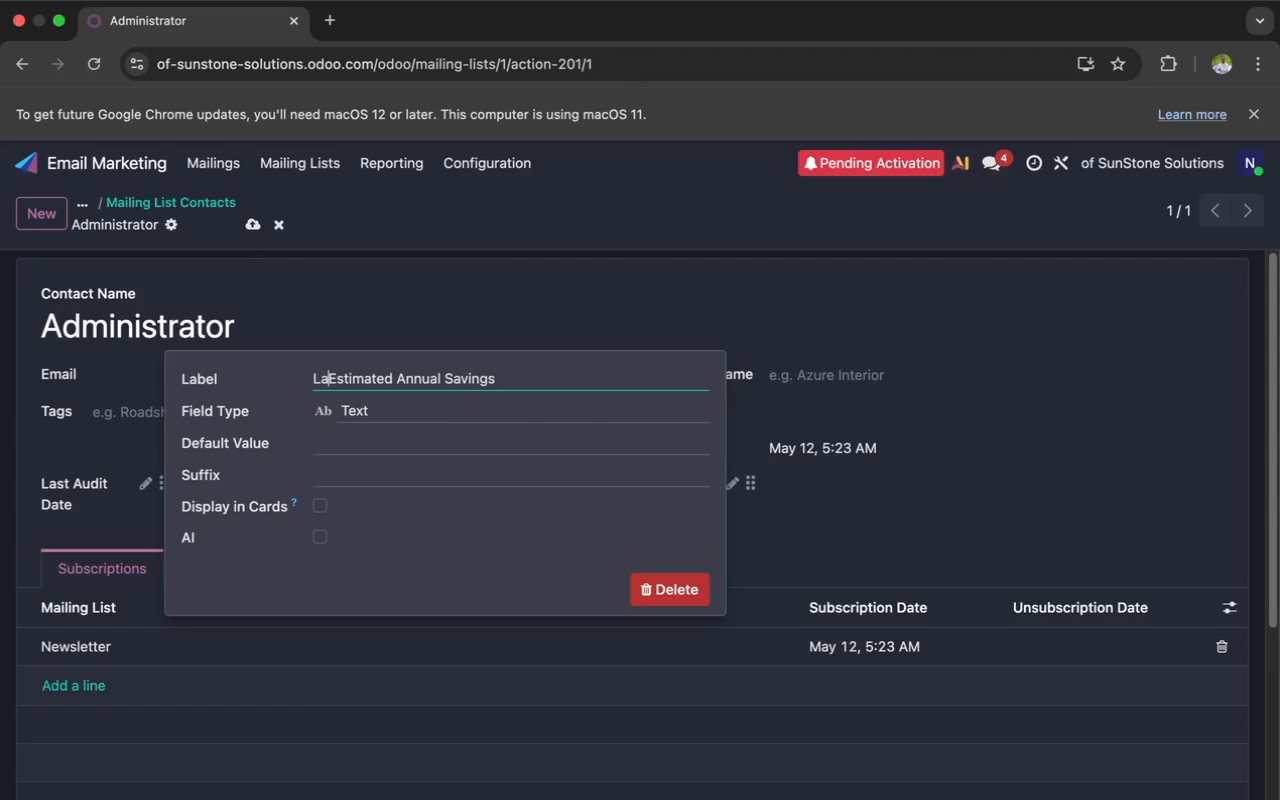 
key(Backspace)
 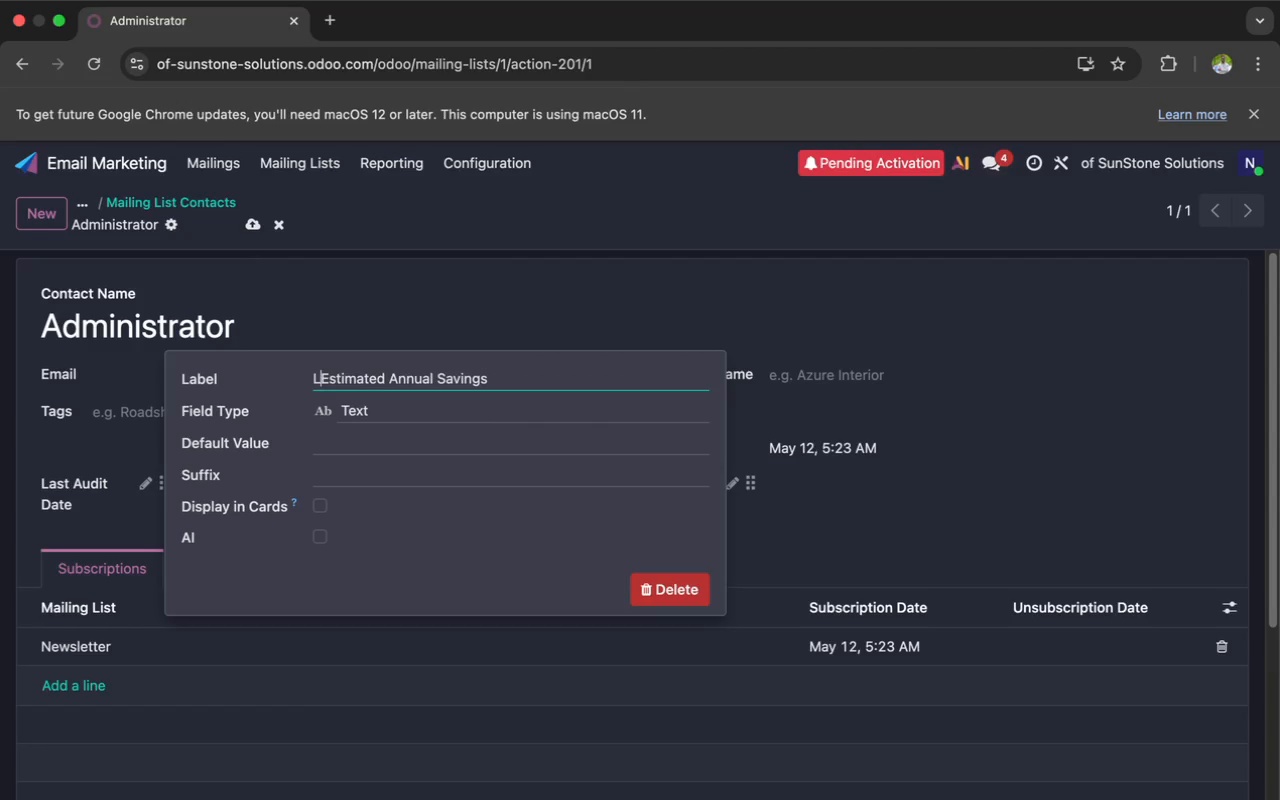 
key(Backspace)
 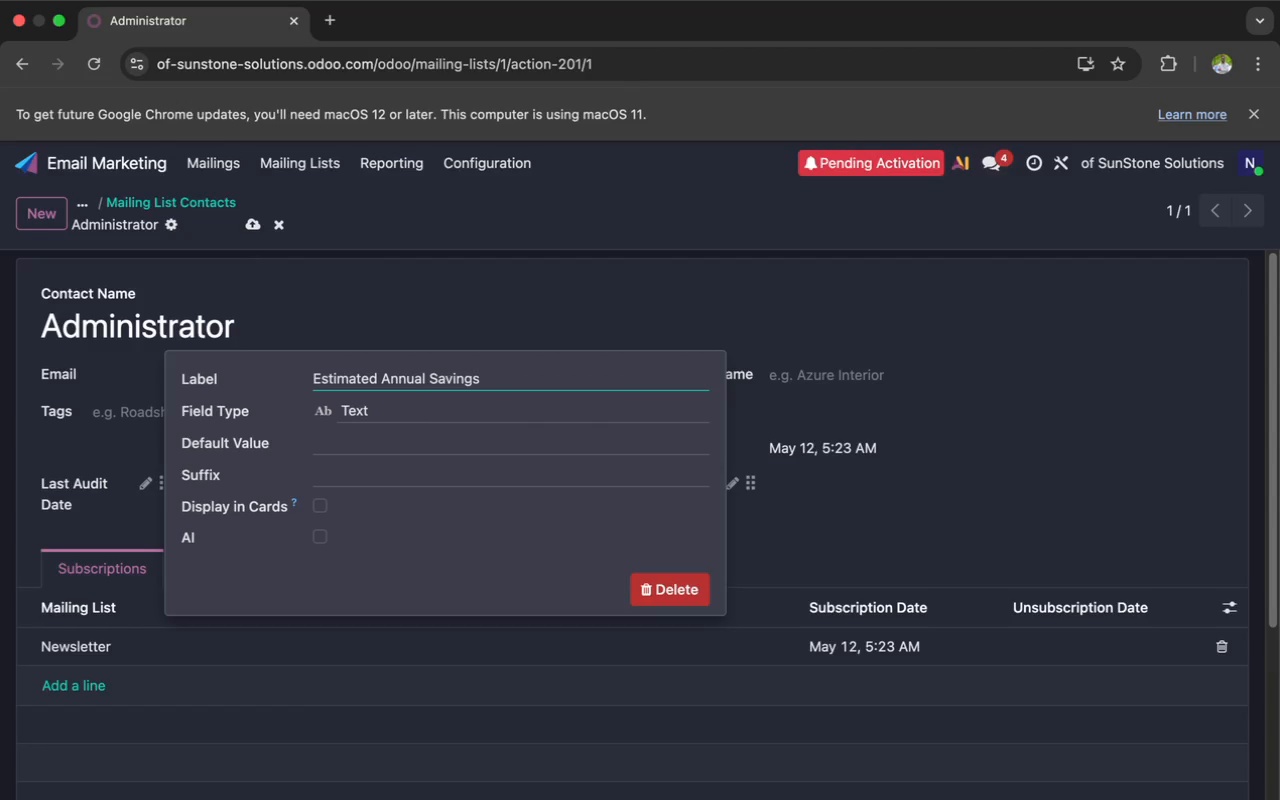 
key(Backspace)
 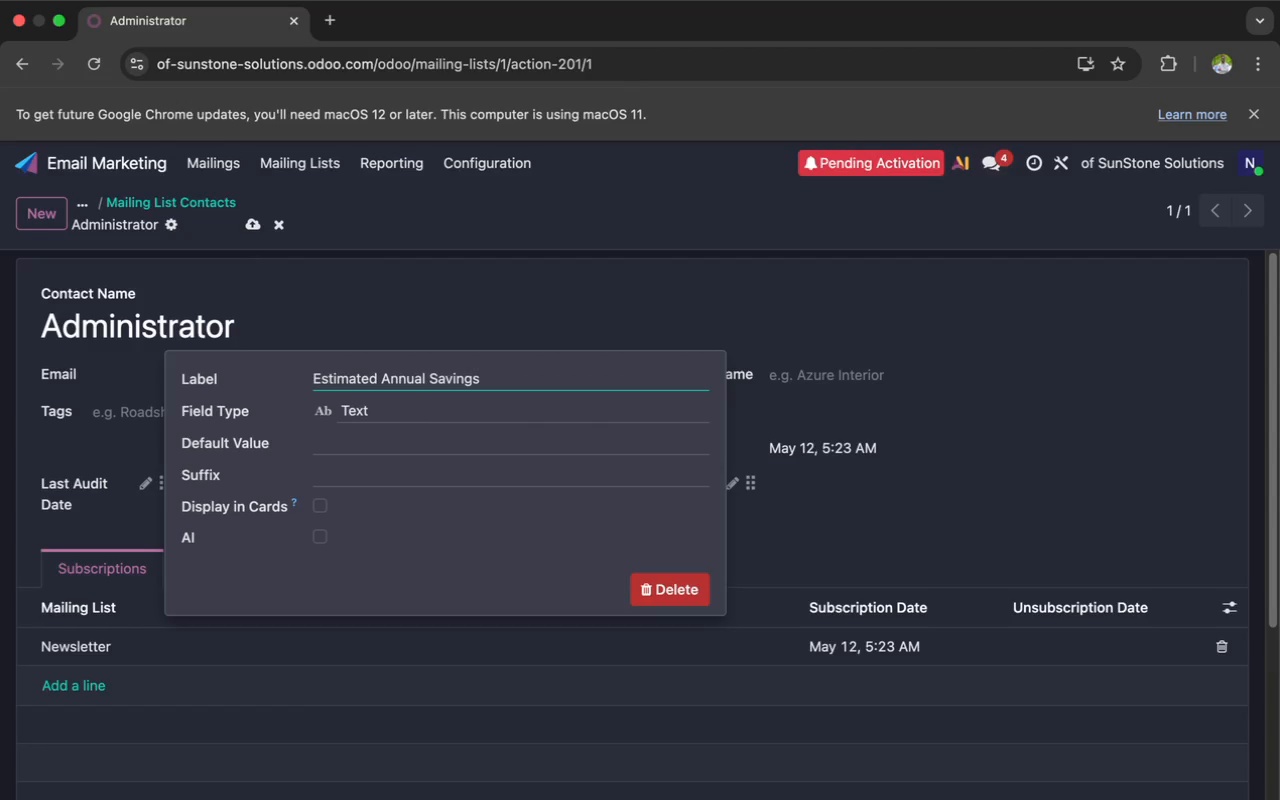 
key(Backspace)
 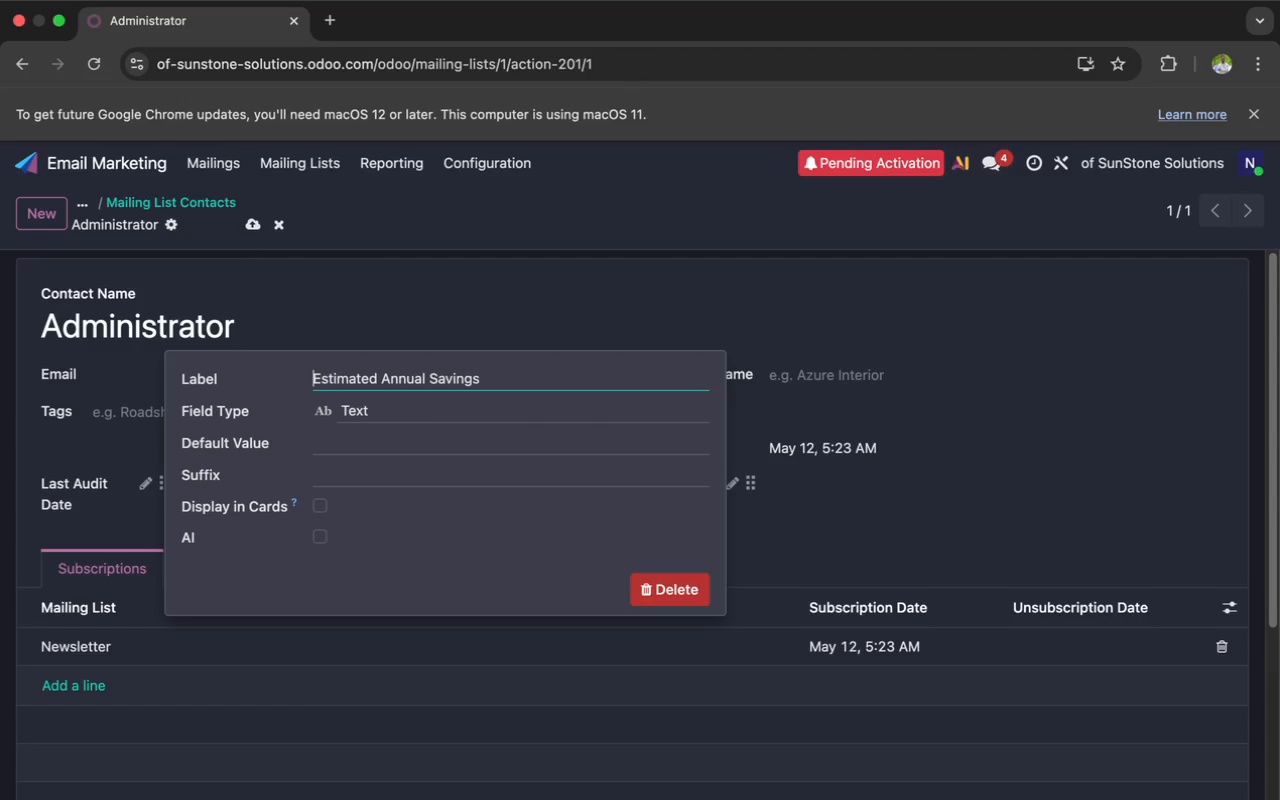 
key(Backspace)
 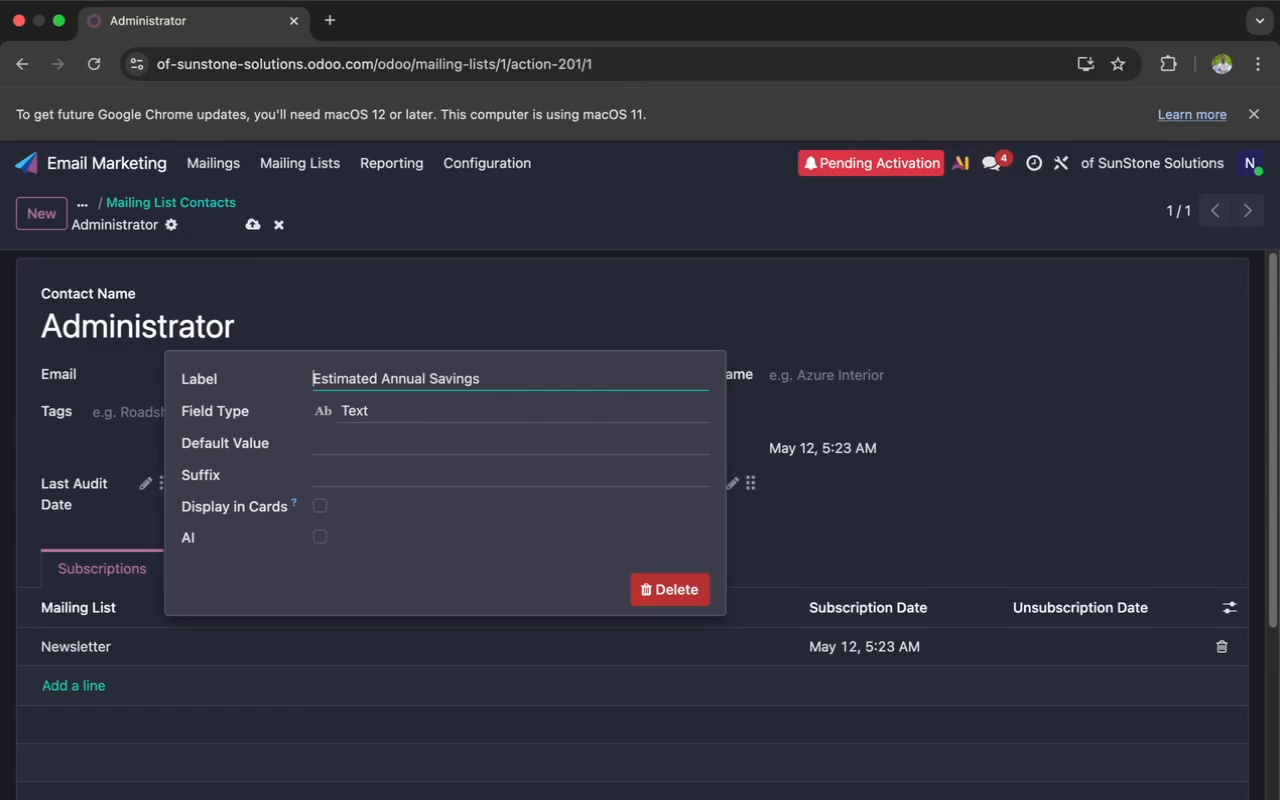 
key(Enter)
 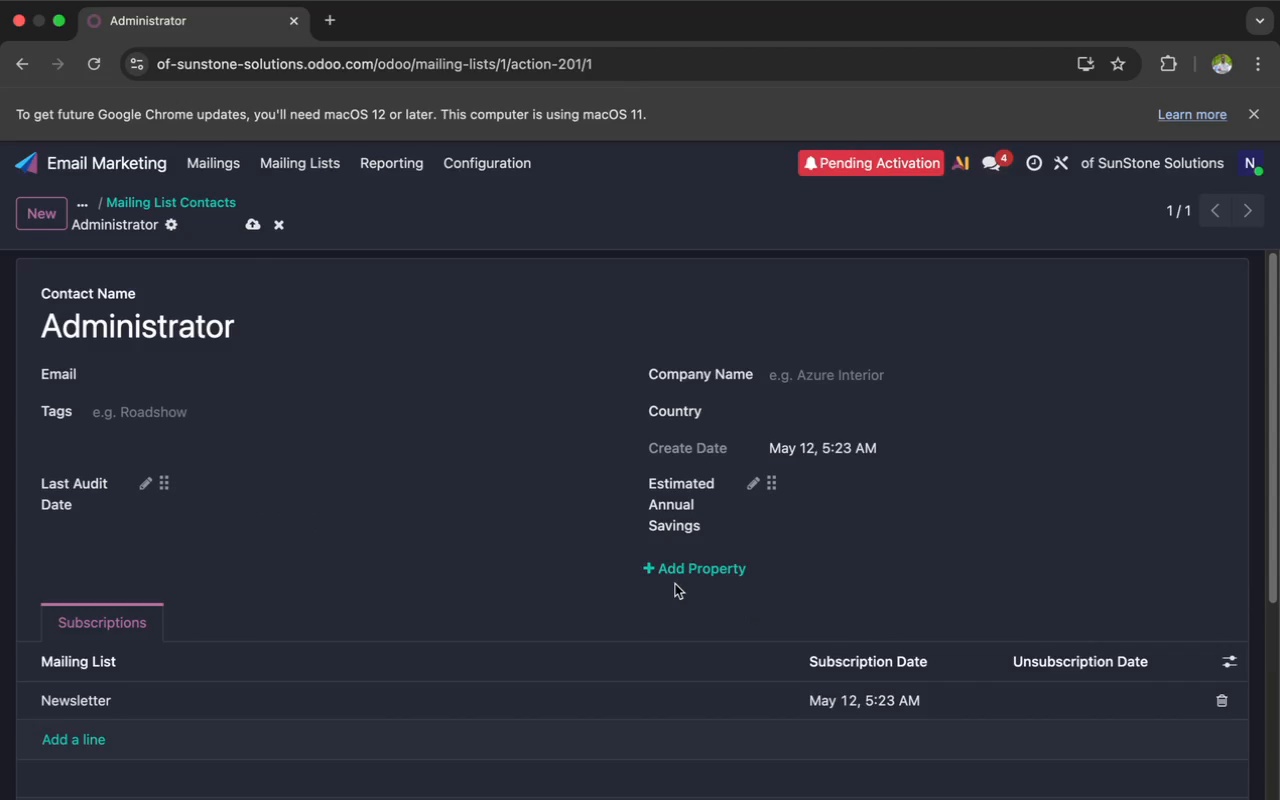 
left_click([673, 572])
 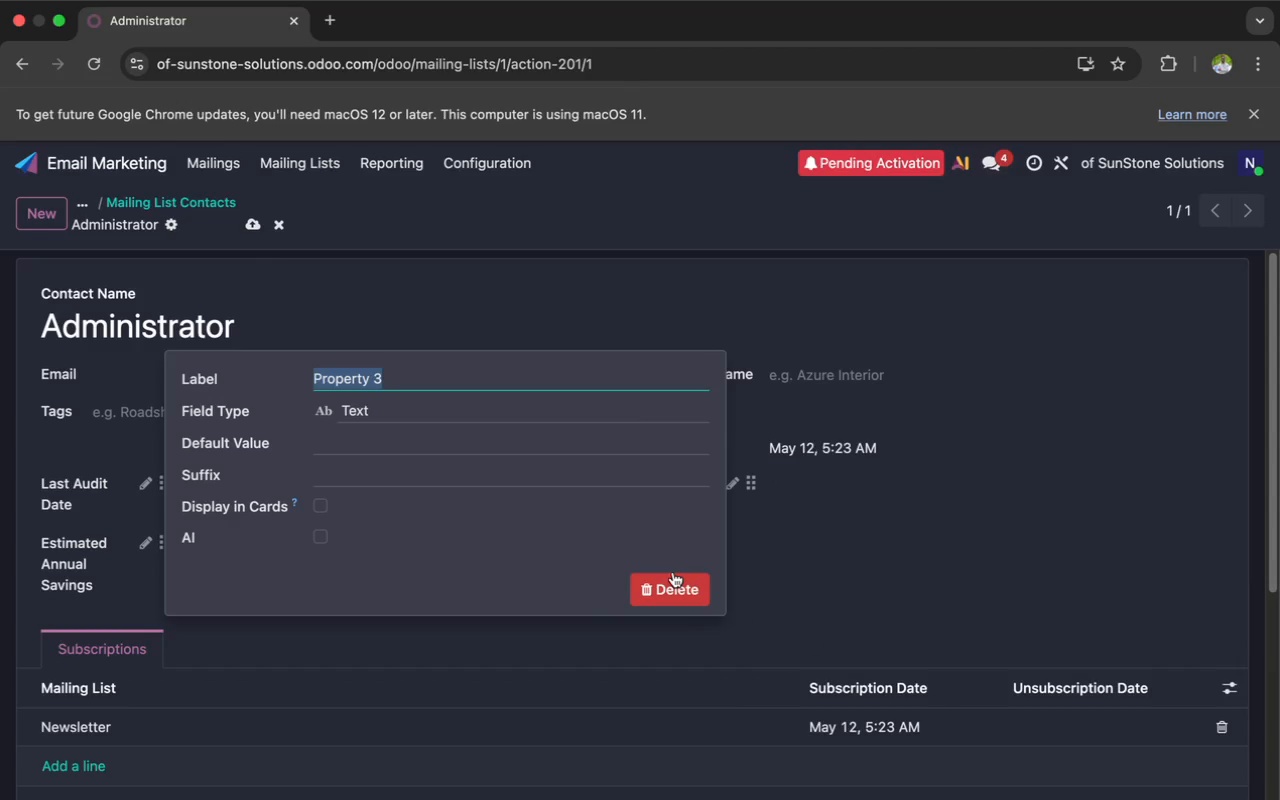 
key(Meta+V)
 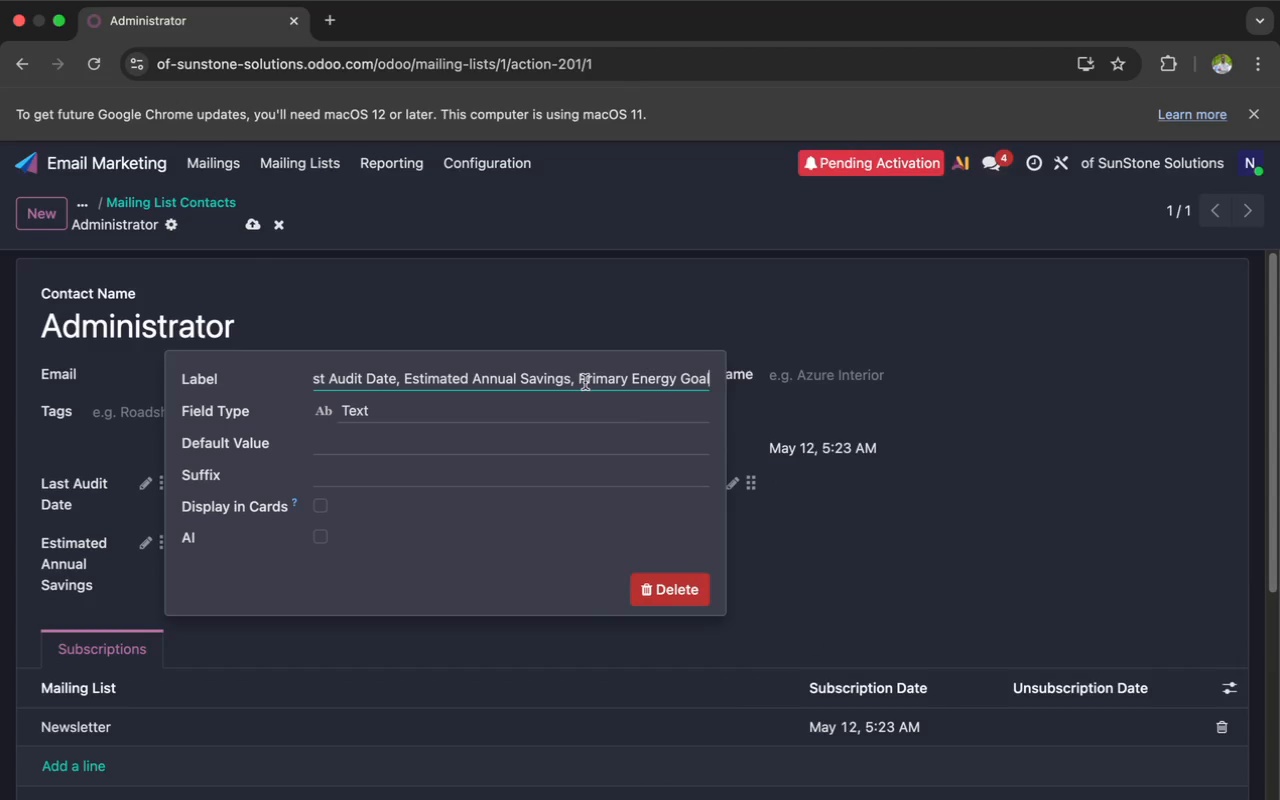 
left_click([581, 380])
 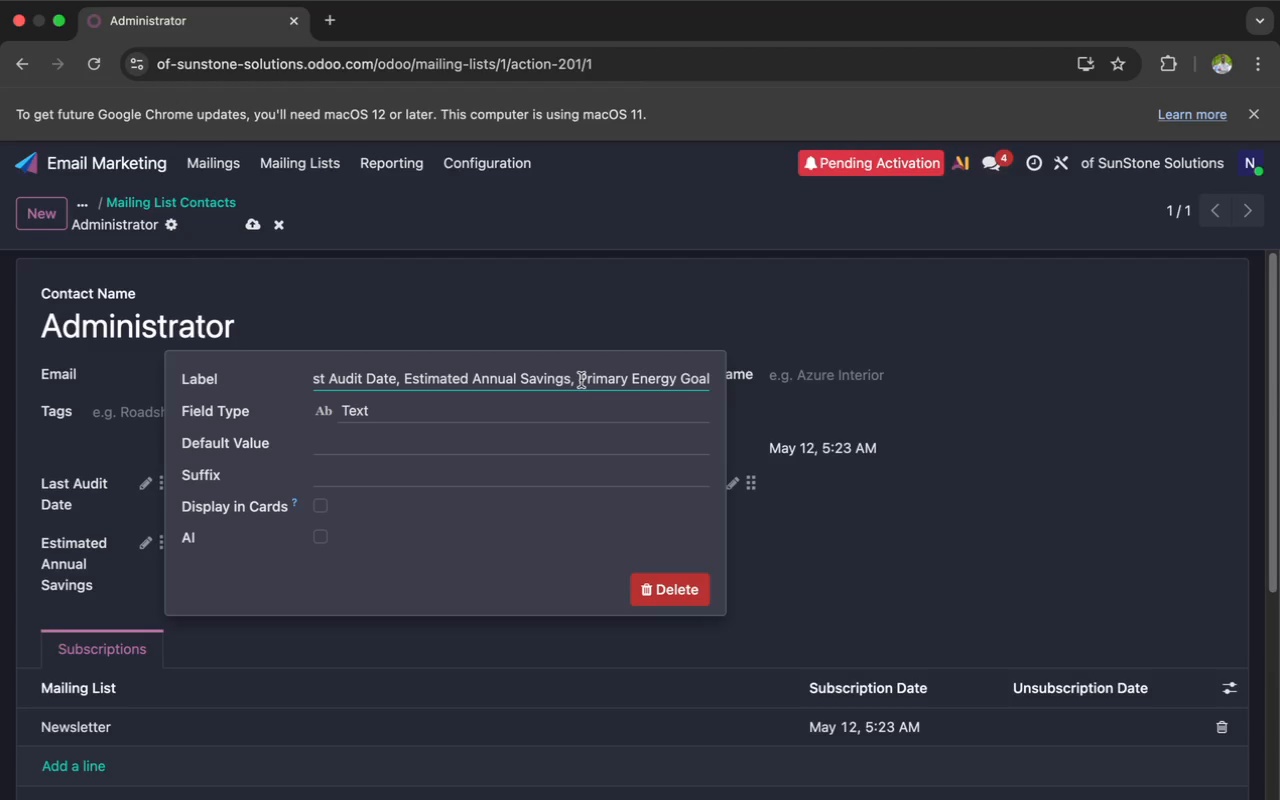 
hold_key(key=Backspace, duration=0.34)
 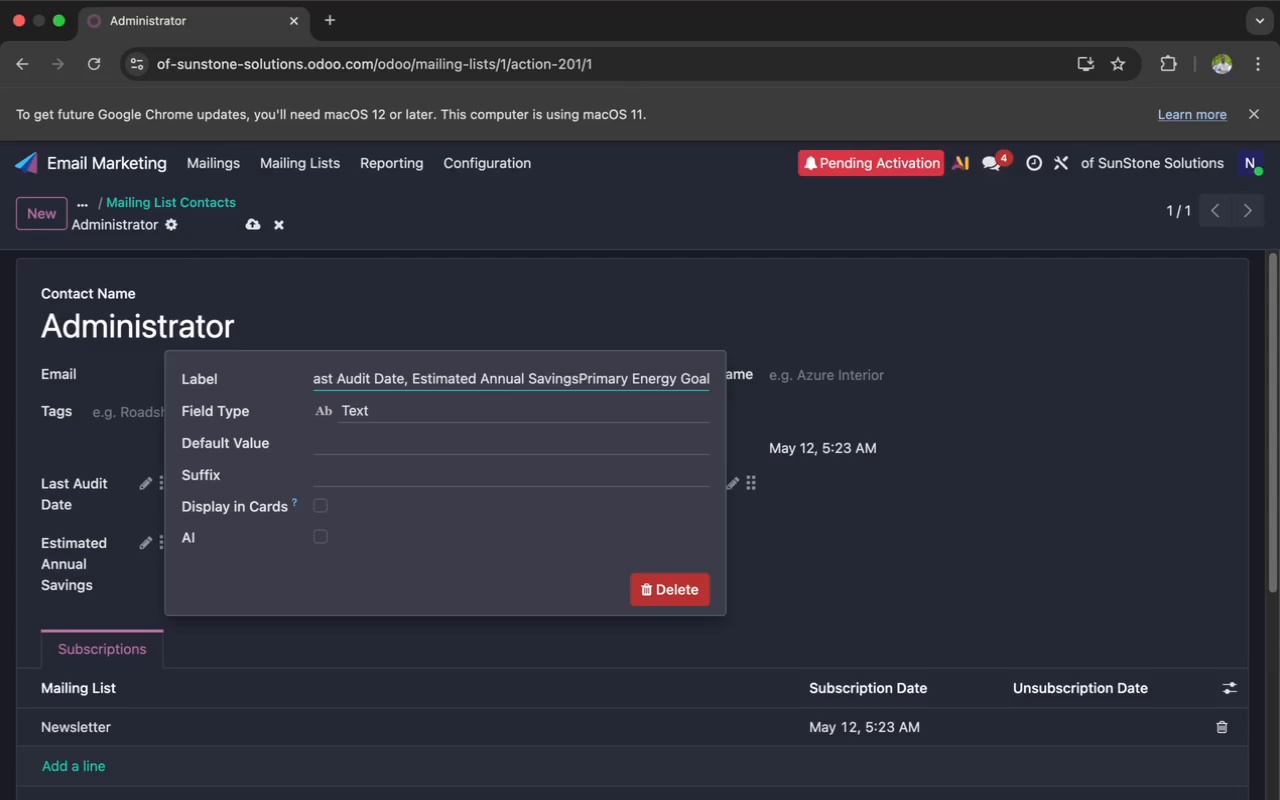 
key(Backspace)
 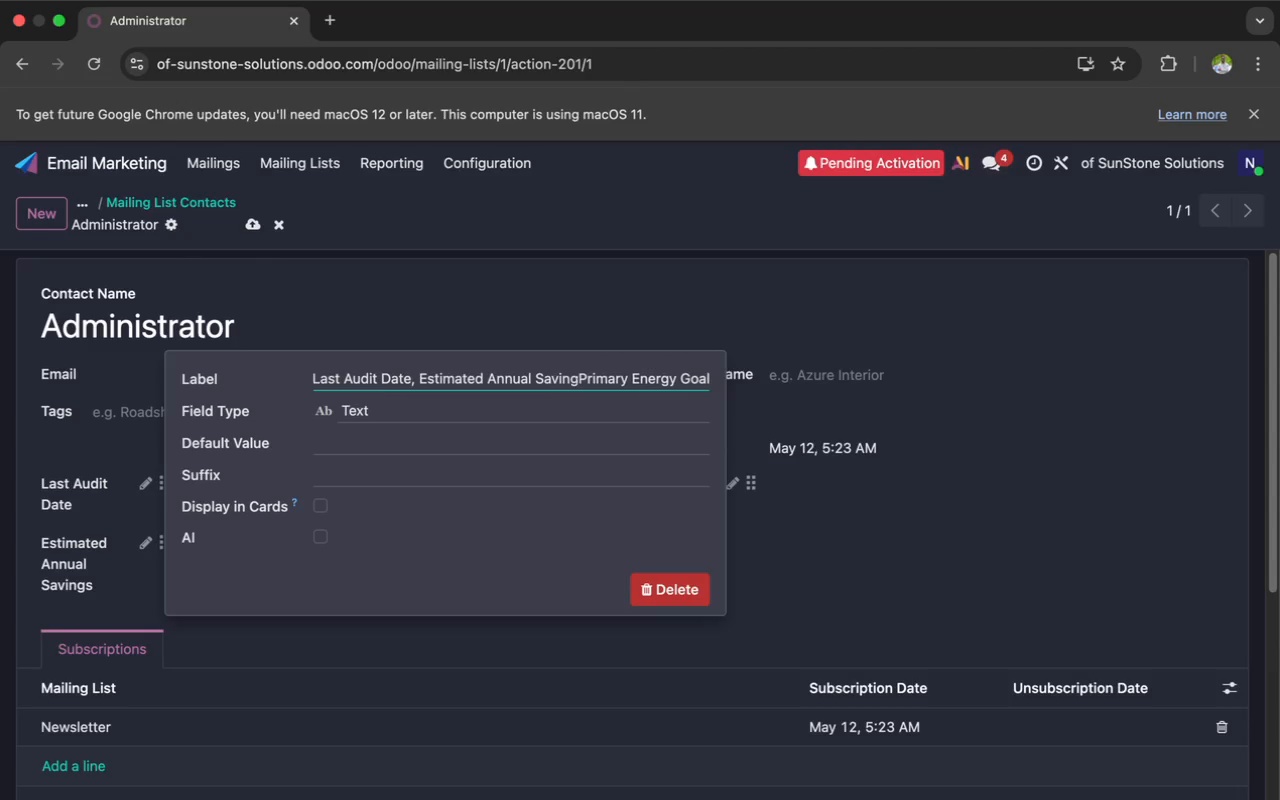 
key(Backspace)
 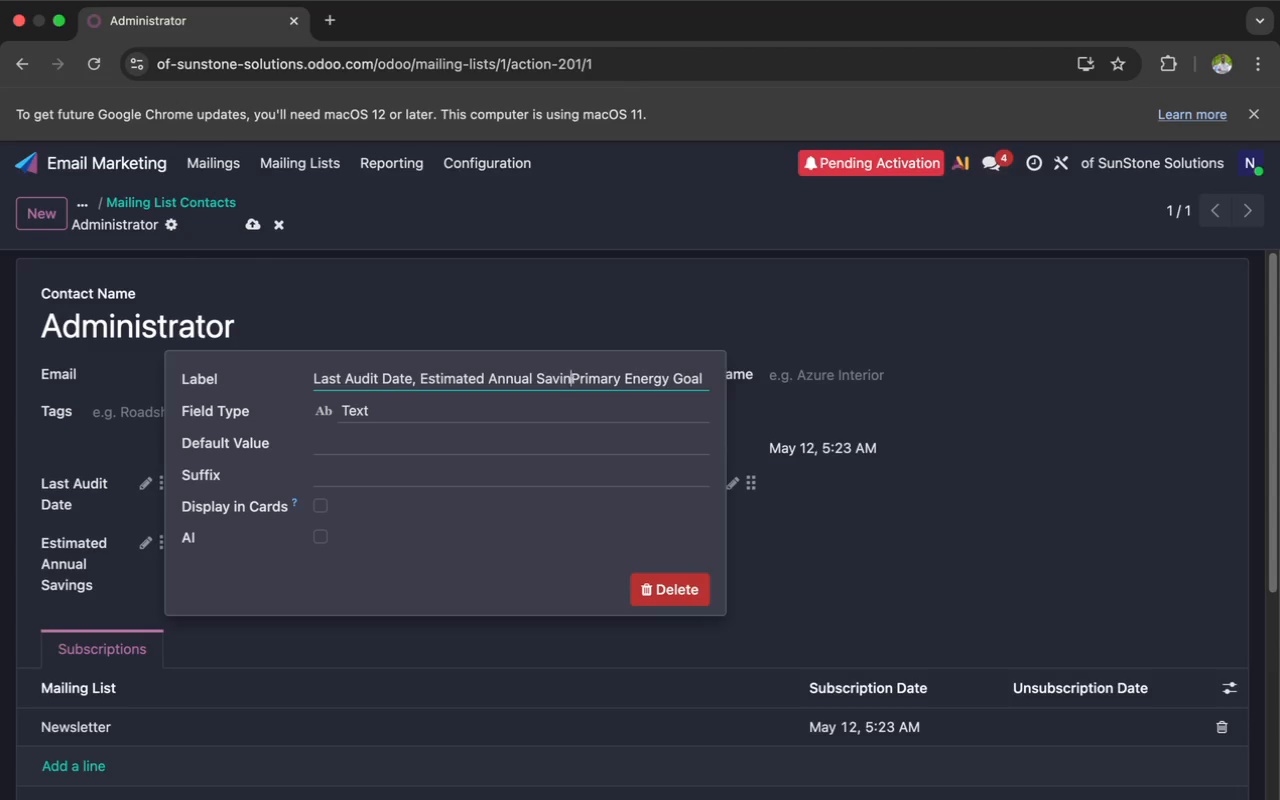 
key(Backspace)
 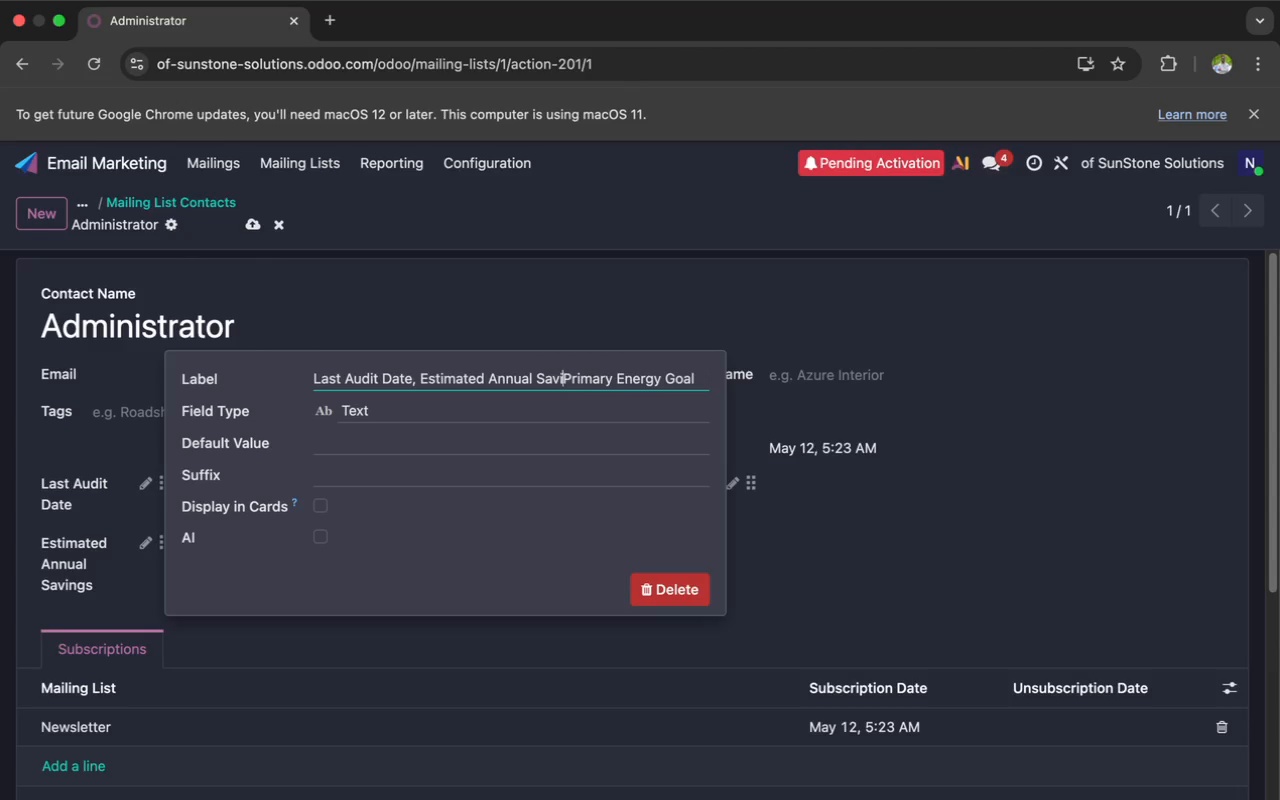 
key(Backspace)
 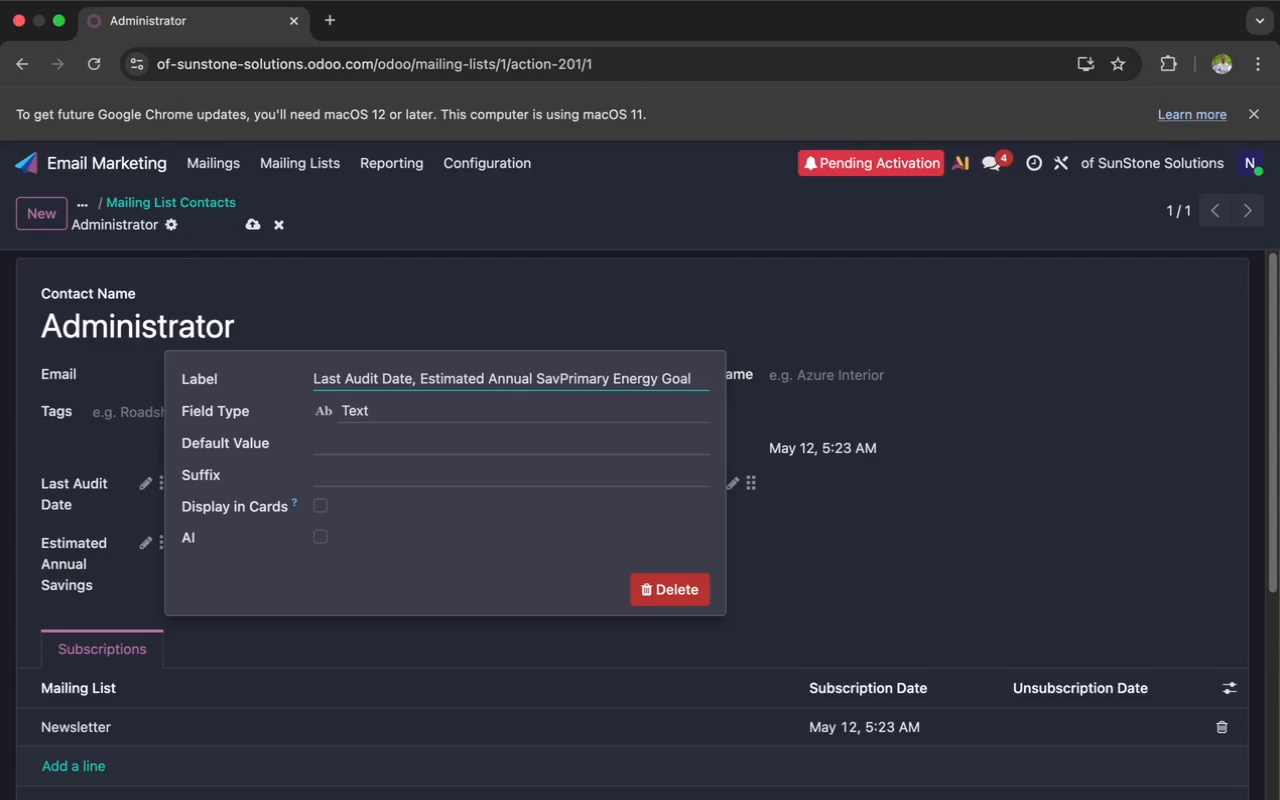 
key(Backspace)
 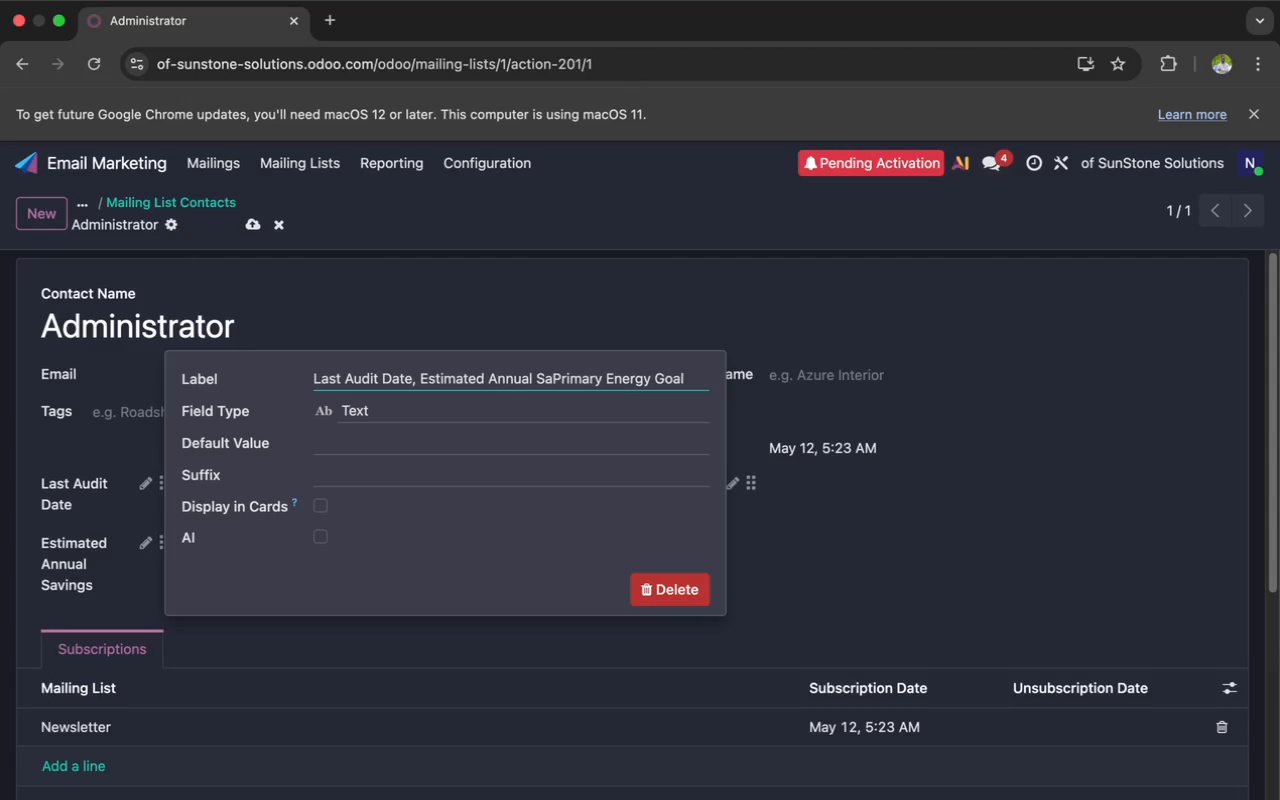 
key(Backspace)
 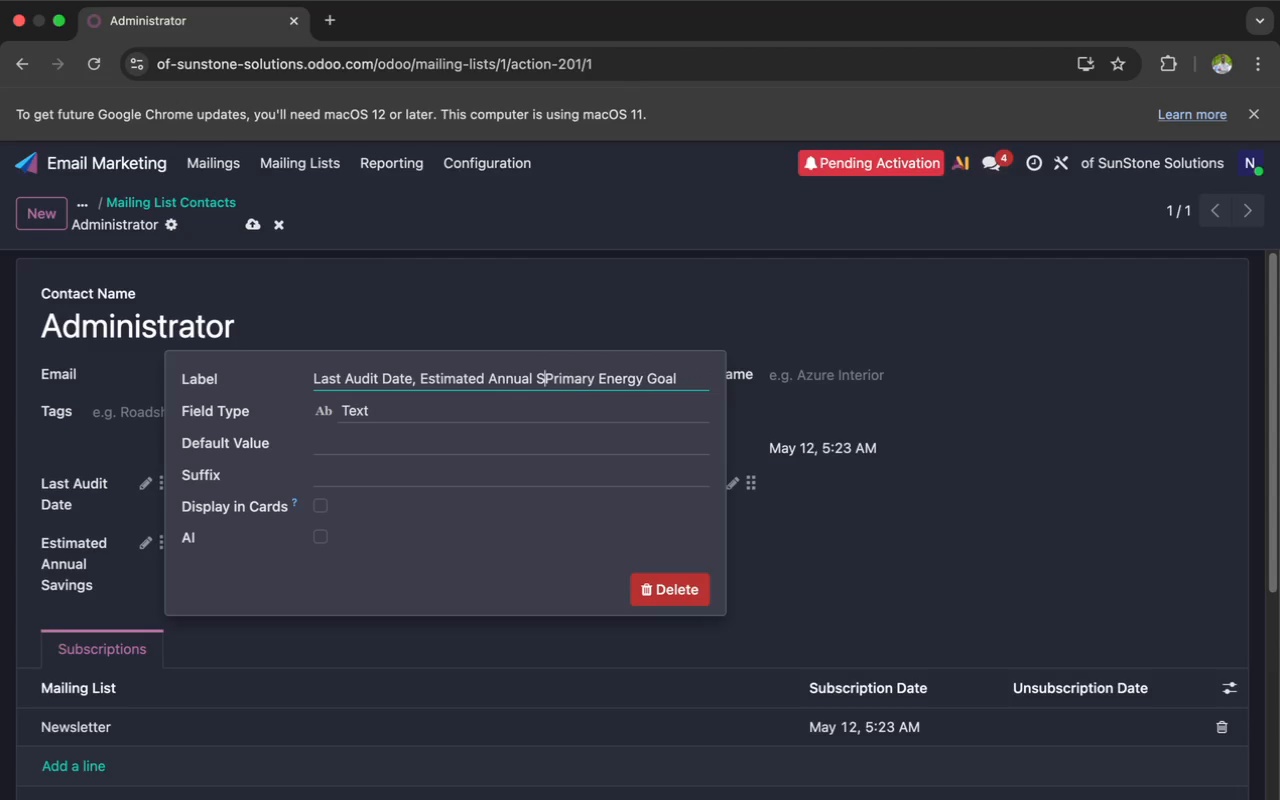 
key(Backspace)
 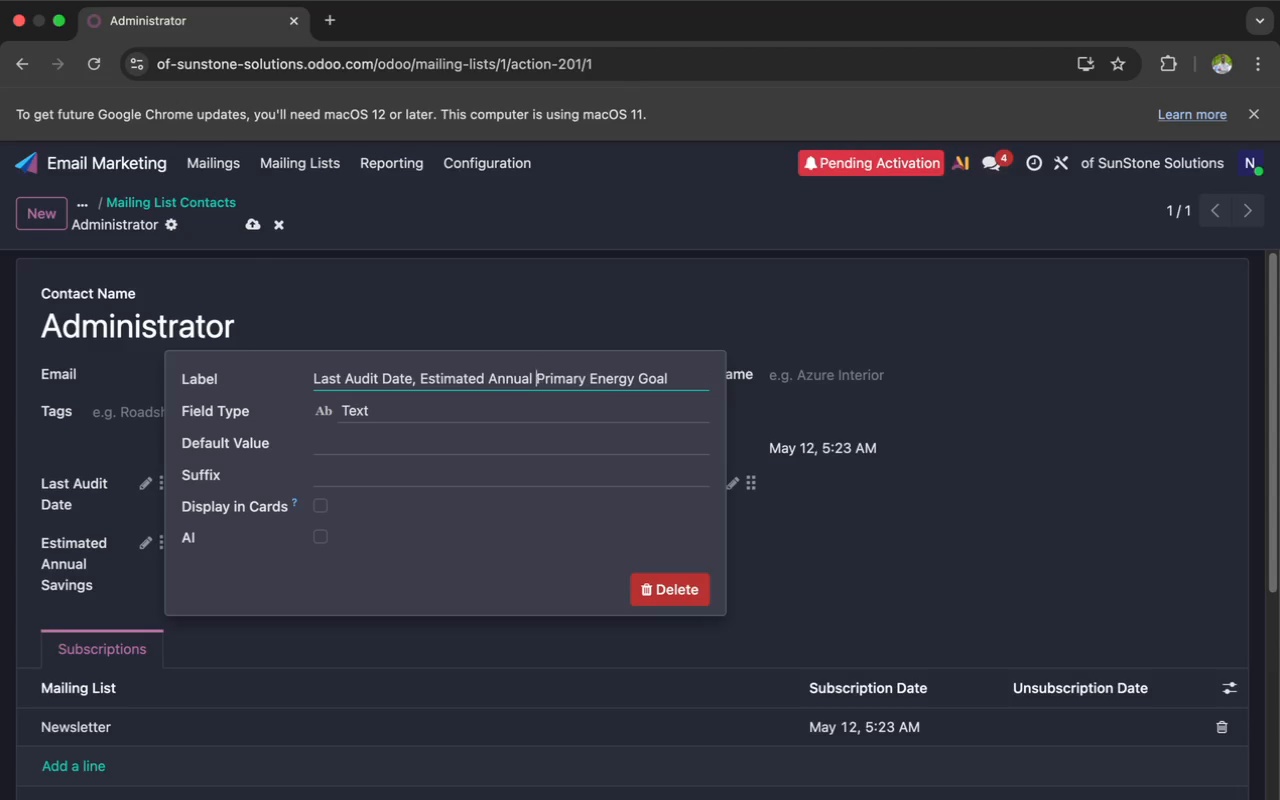 
key(Backspace)
 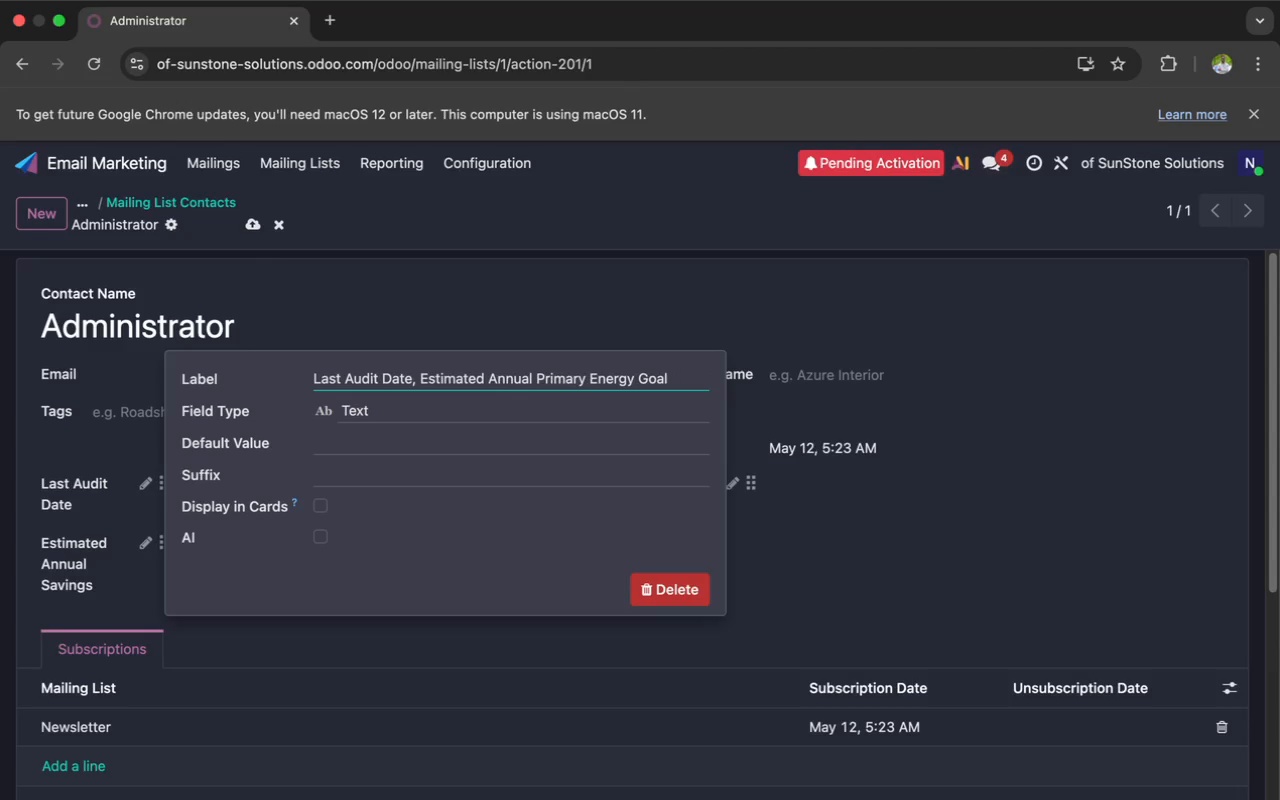 
key(Backspace)
 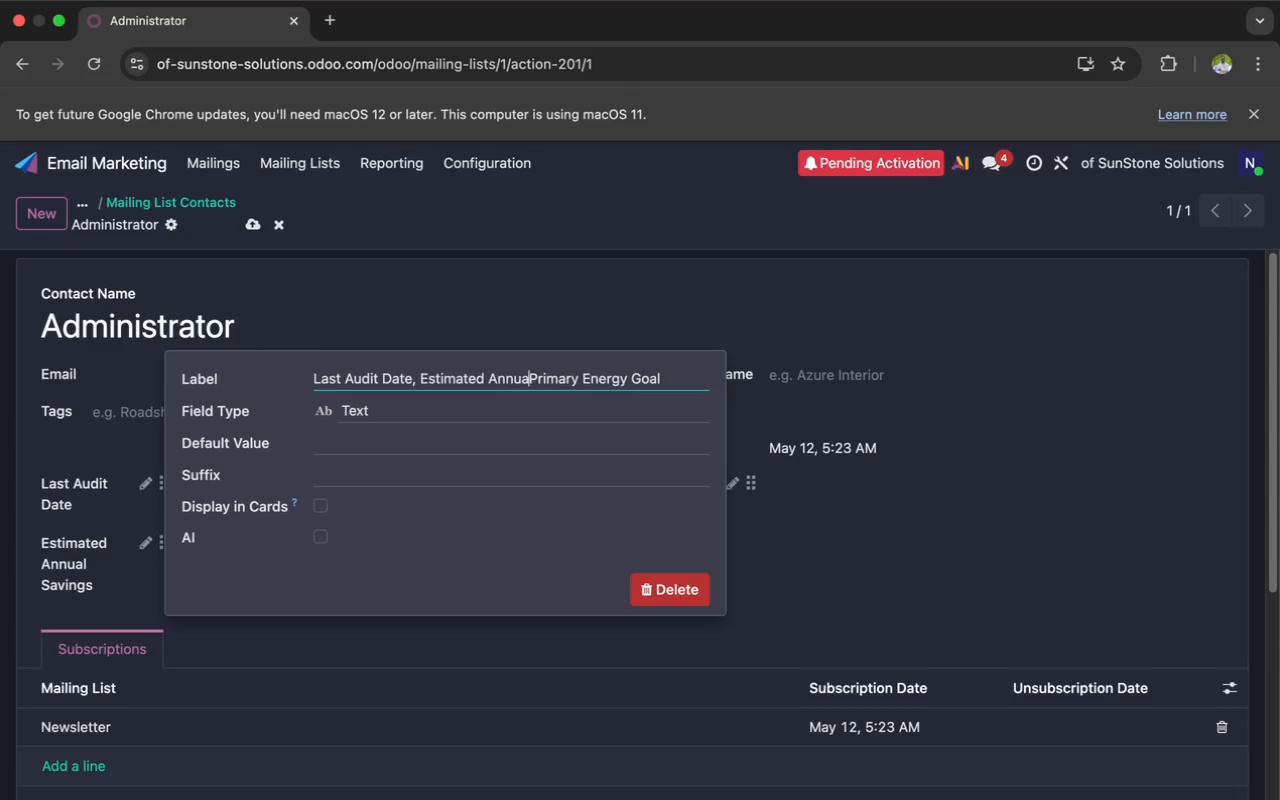 
key(Backspace)
 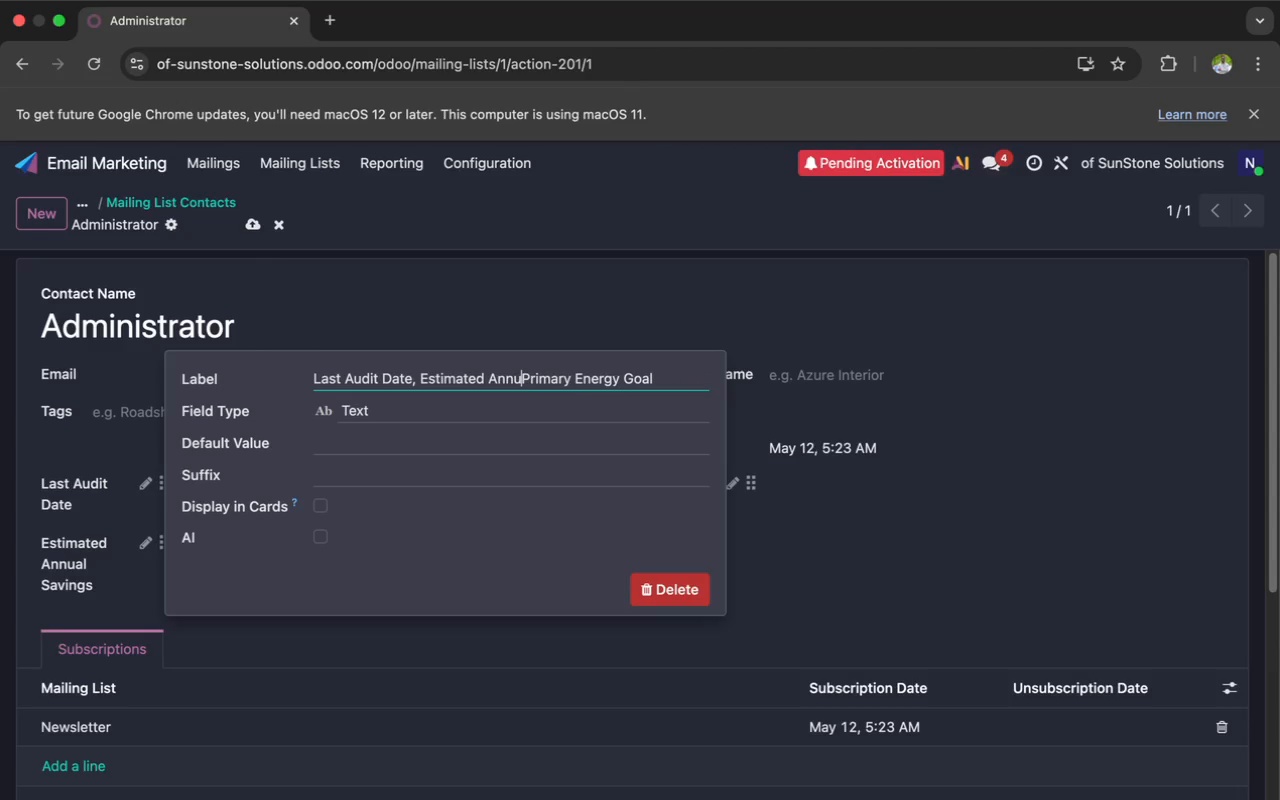 
key(Backspace)
 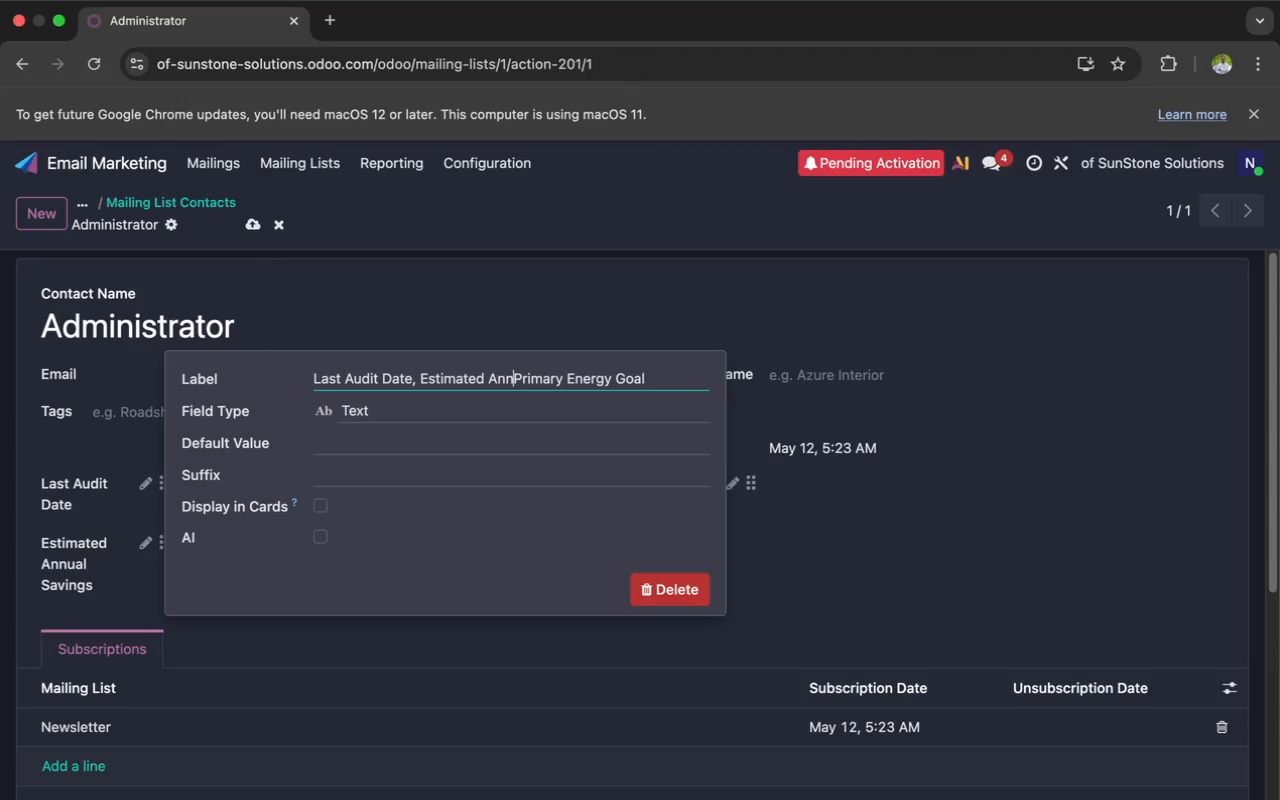 
key(Backspace)
 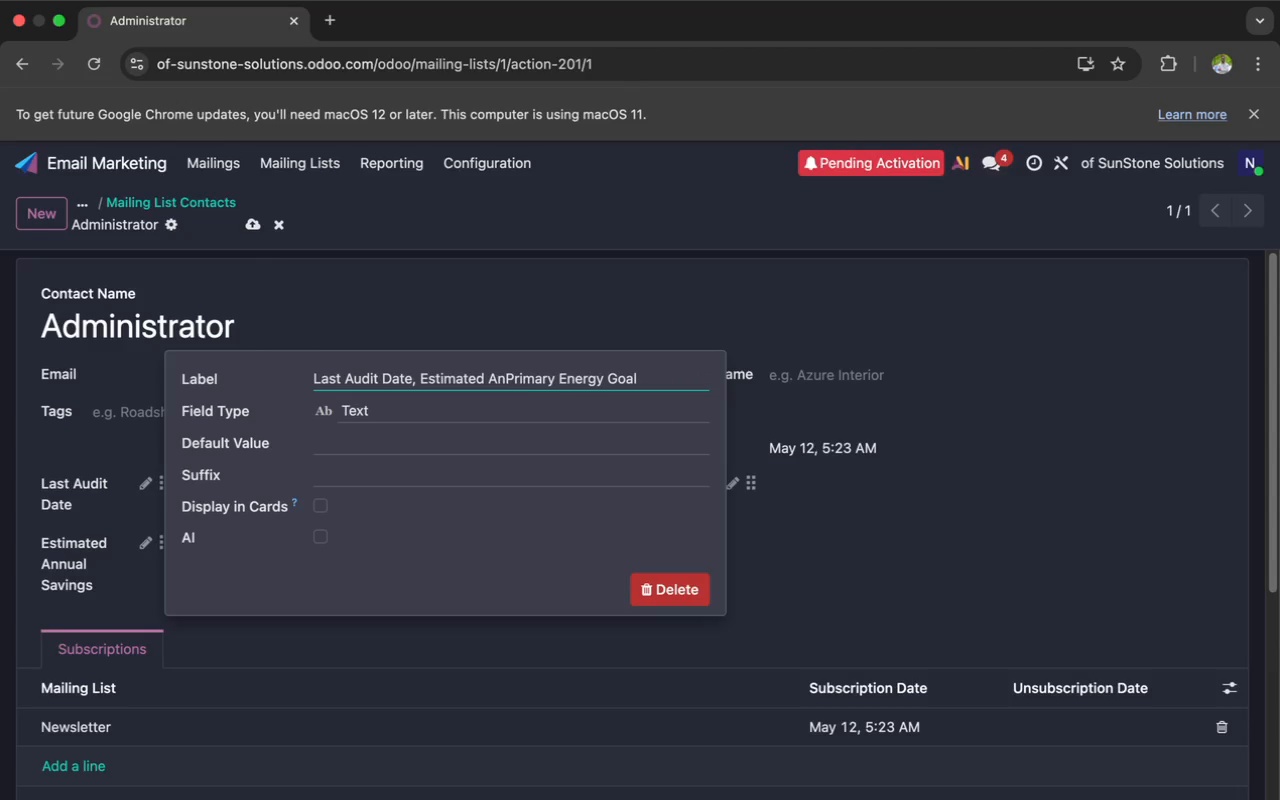 
key(Backspace)
 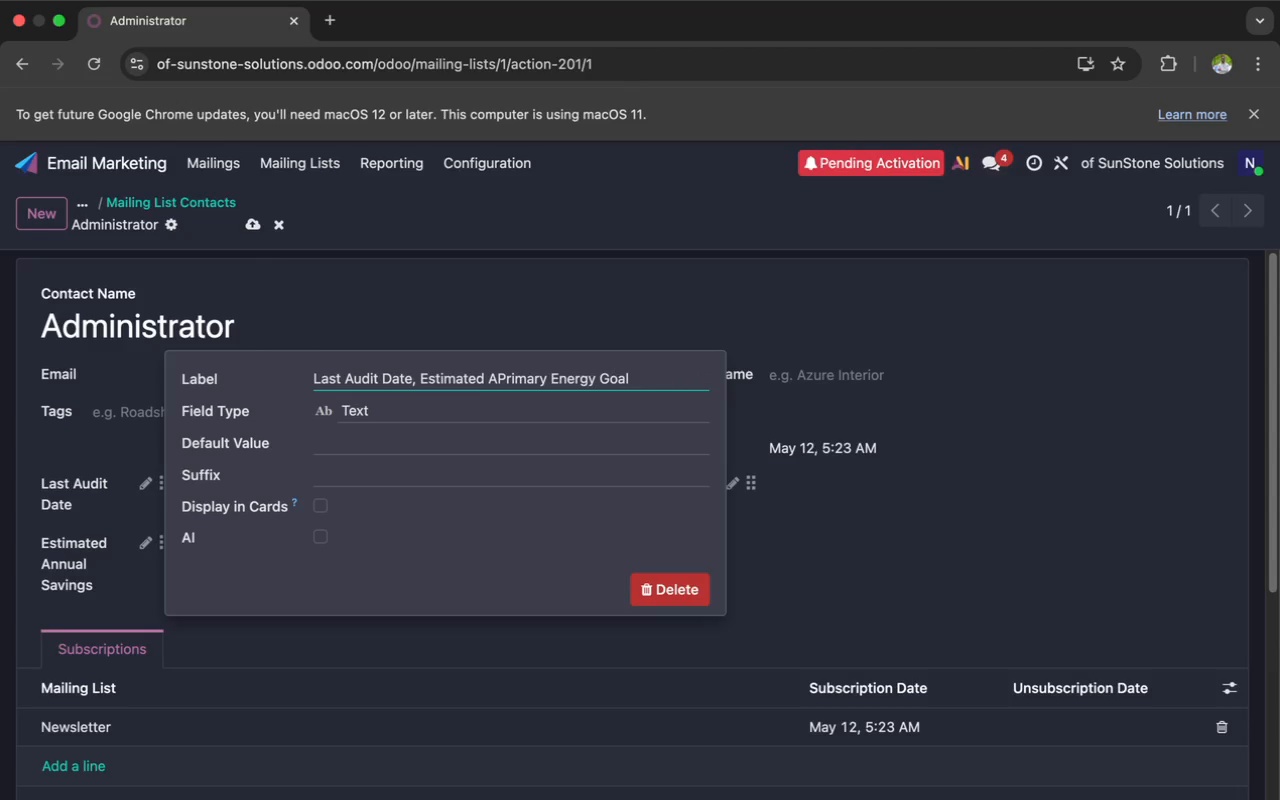 
key(Backspace)
 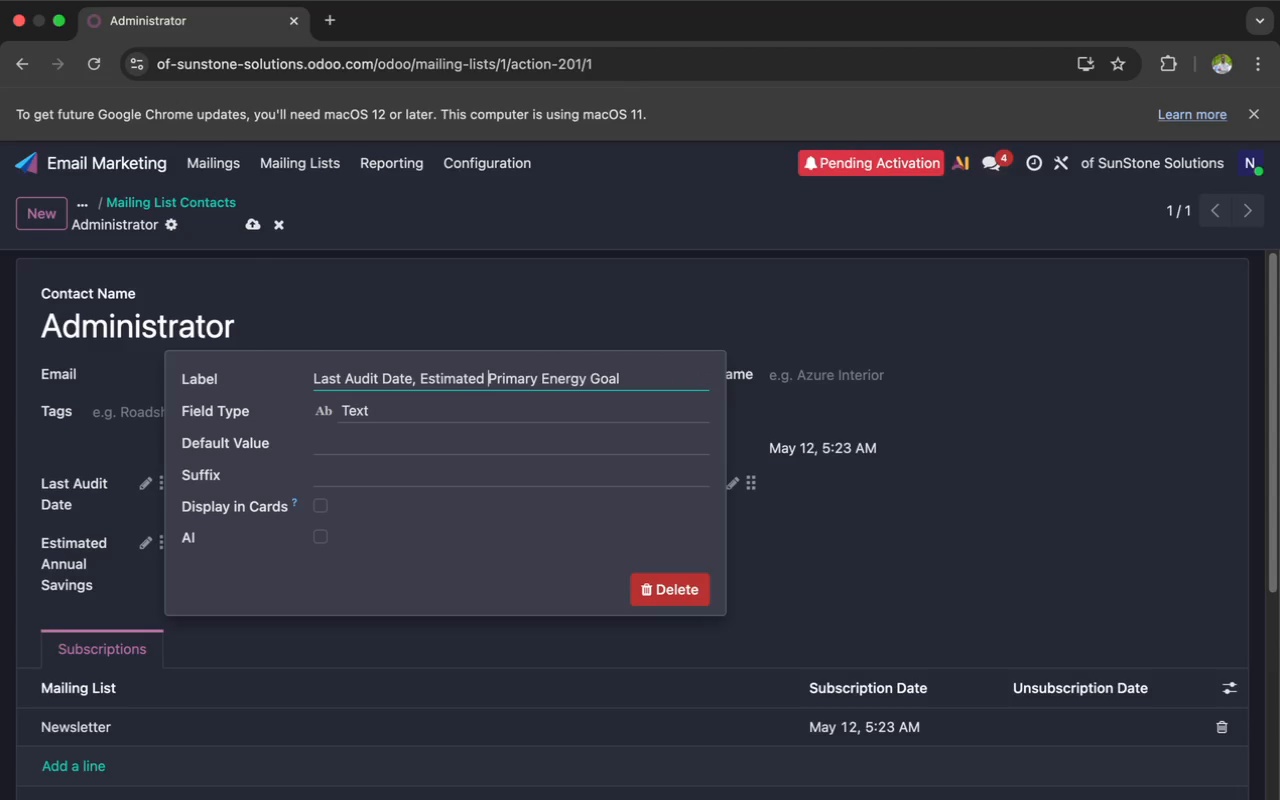 
key(Backspace)
 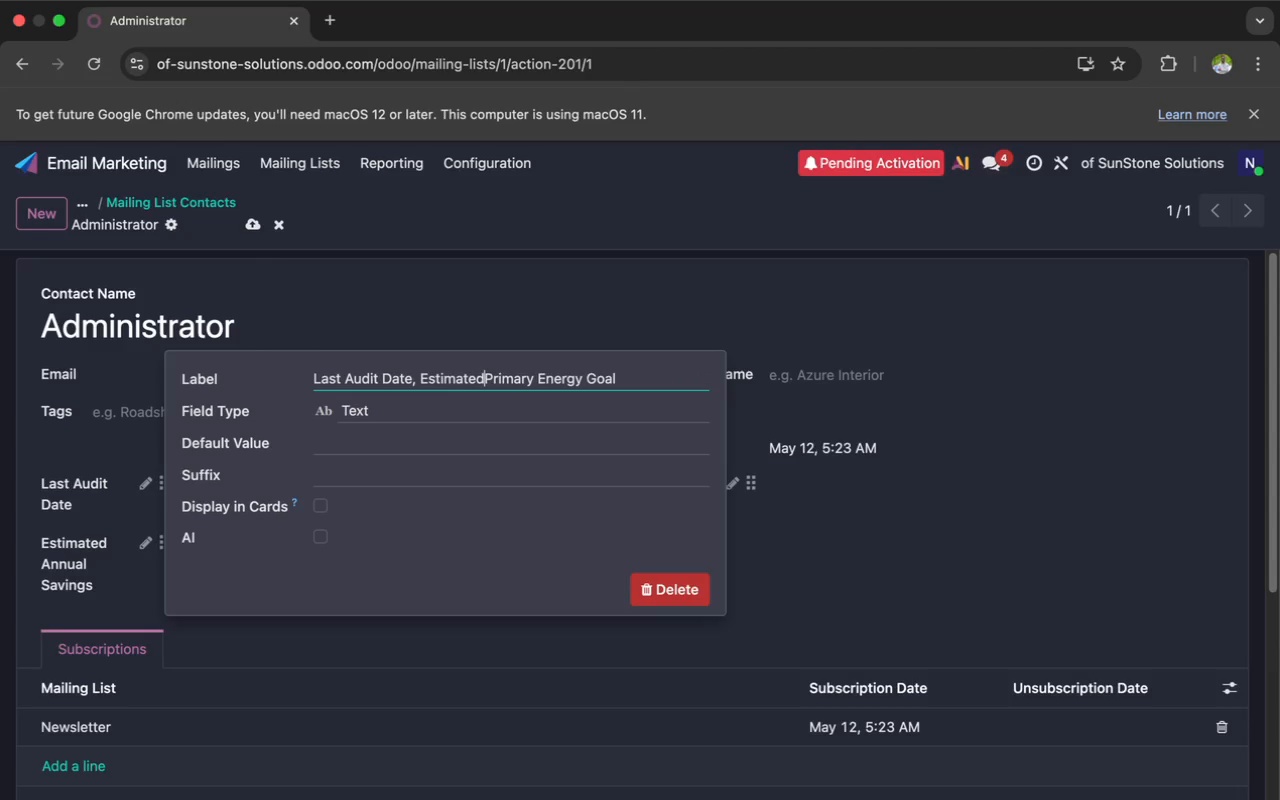 
key(Backspace)
 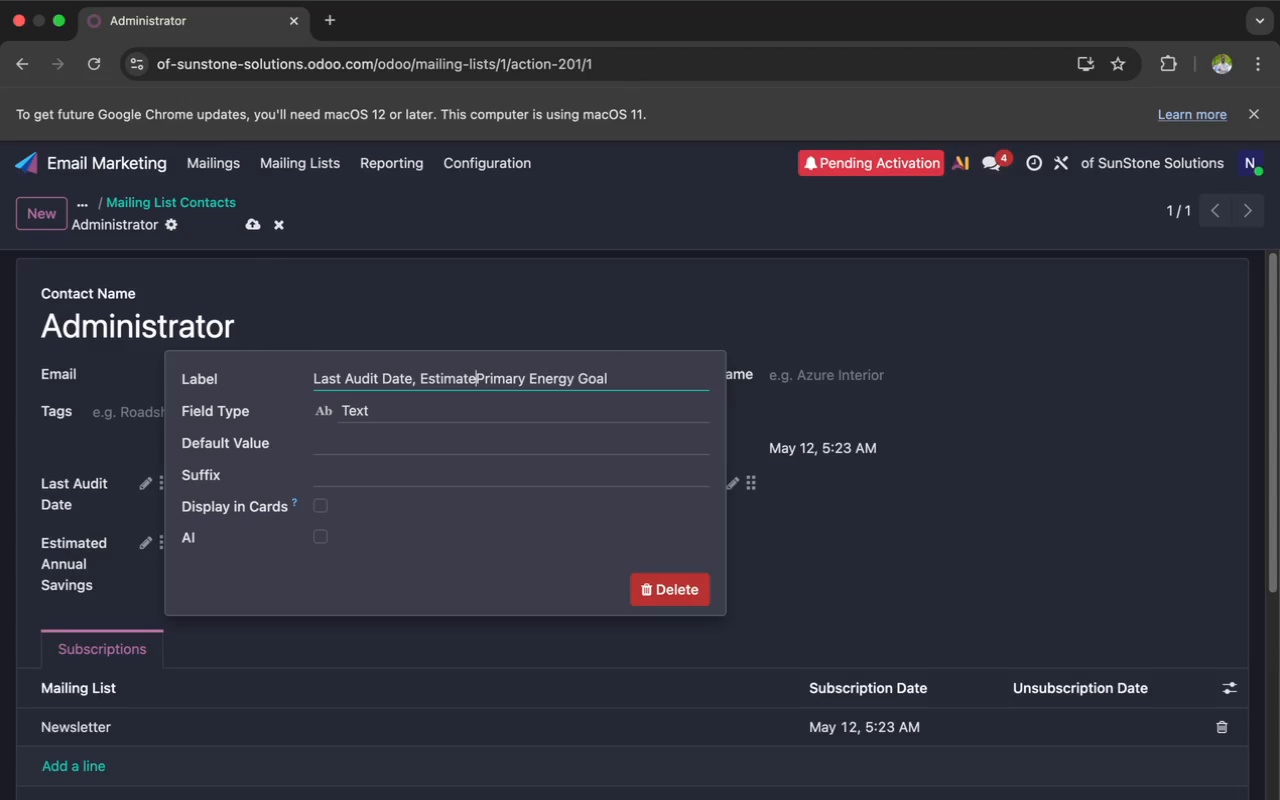 
key(Backspace)
 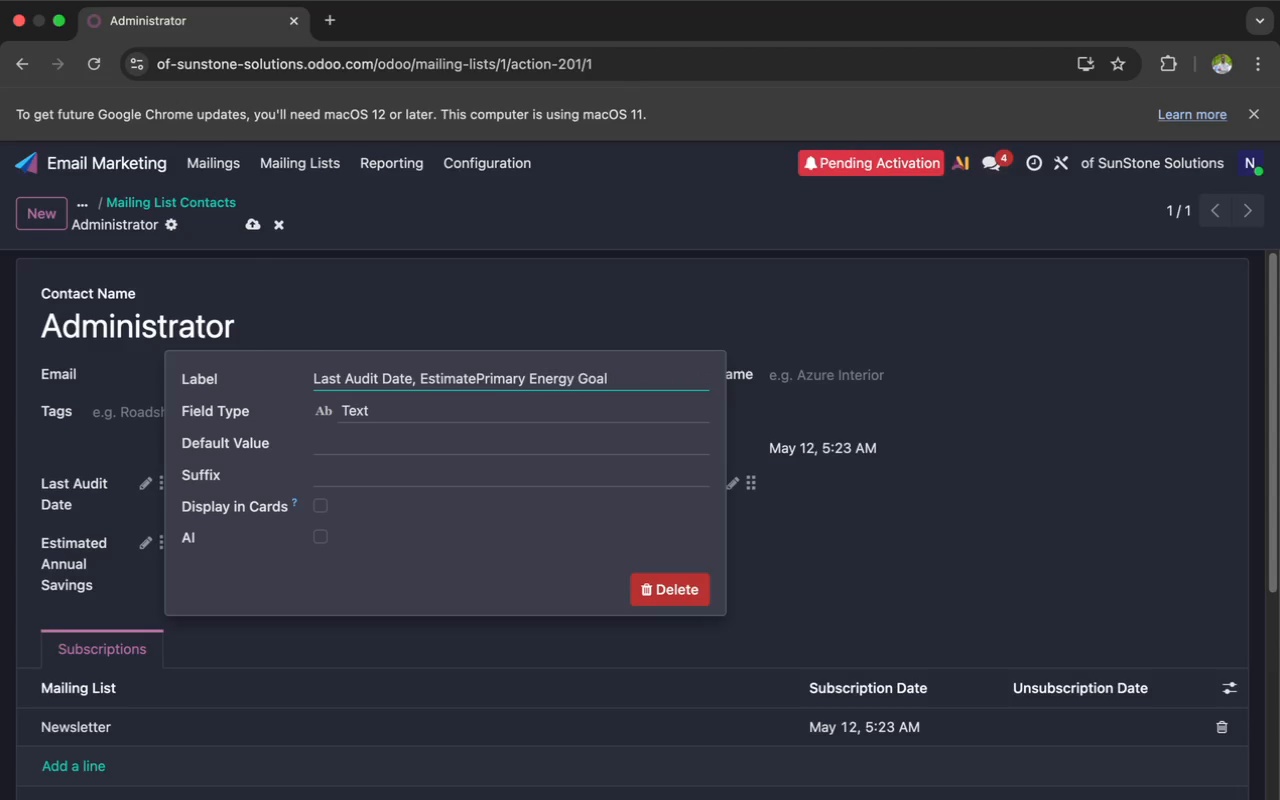 
key(Backspace)
 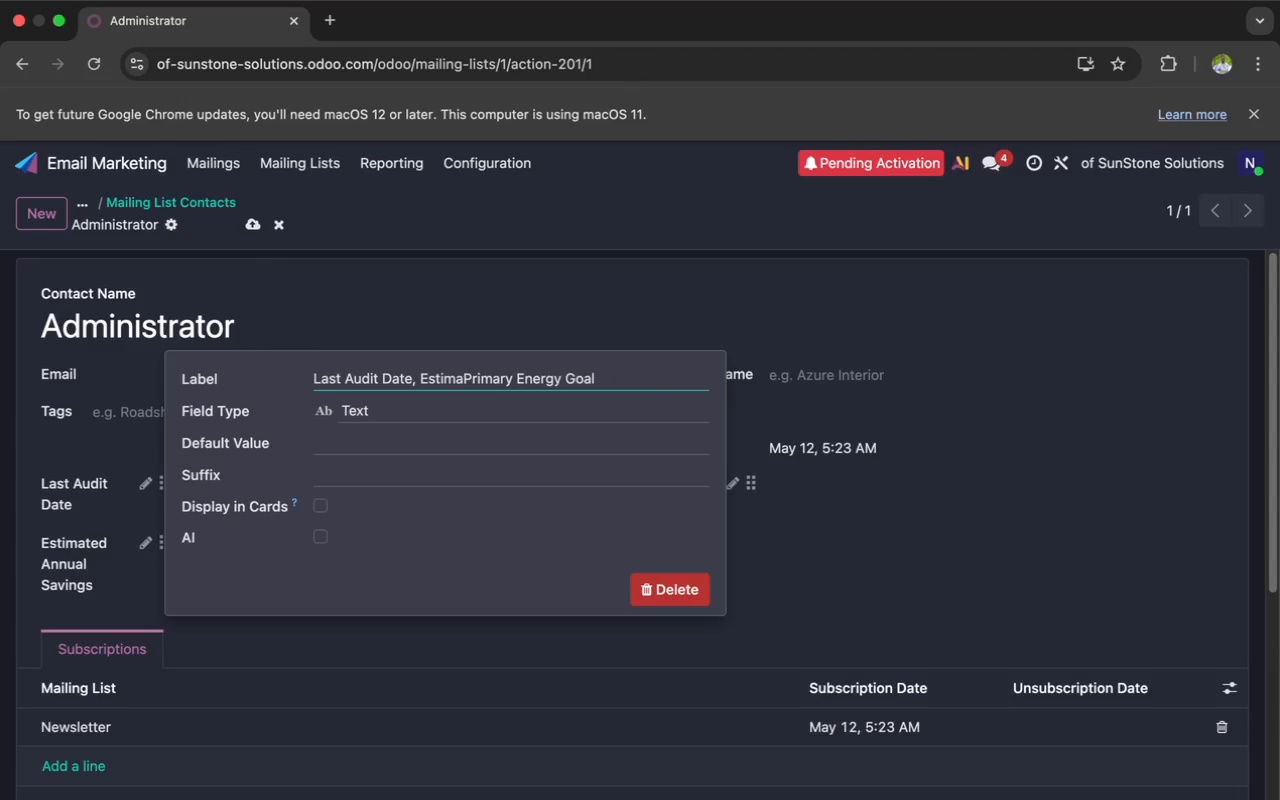 
key(Backspace)
 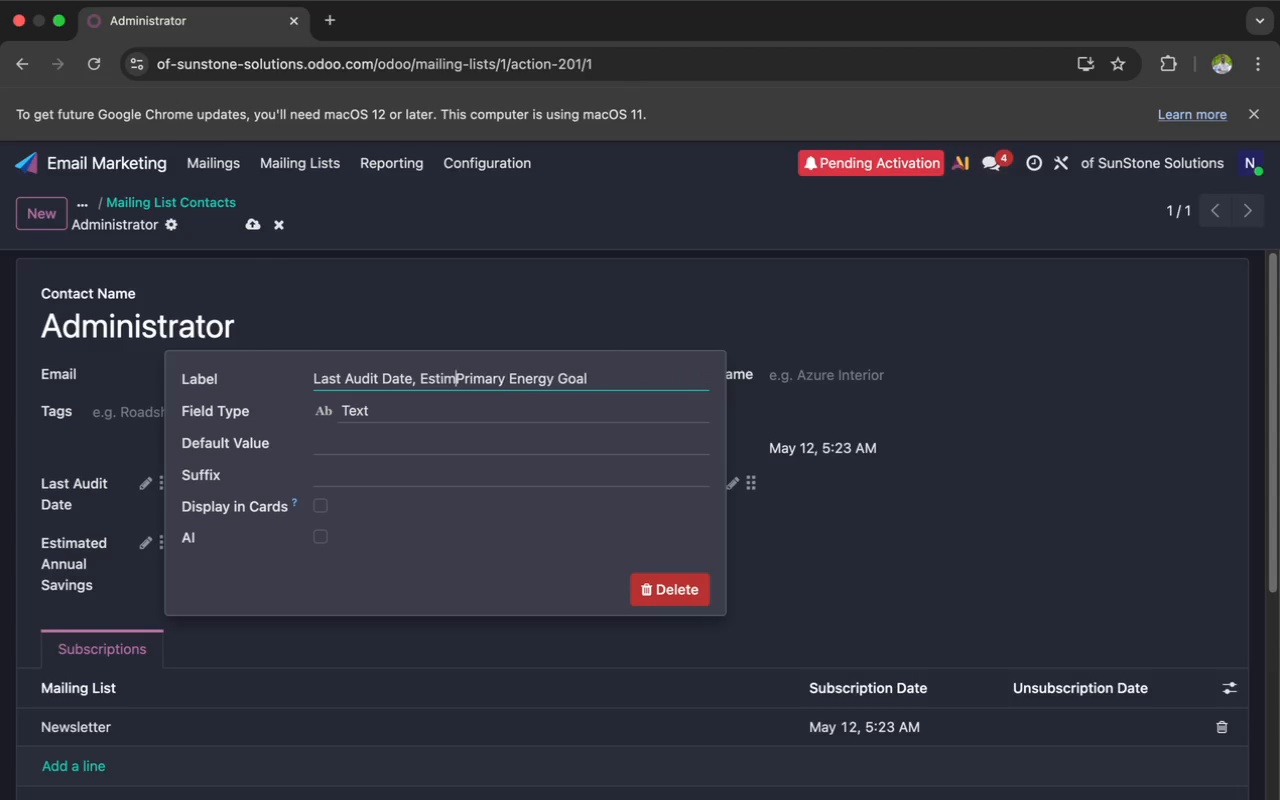 
key(Backspace)
 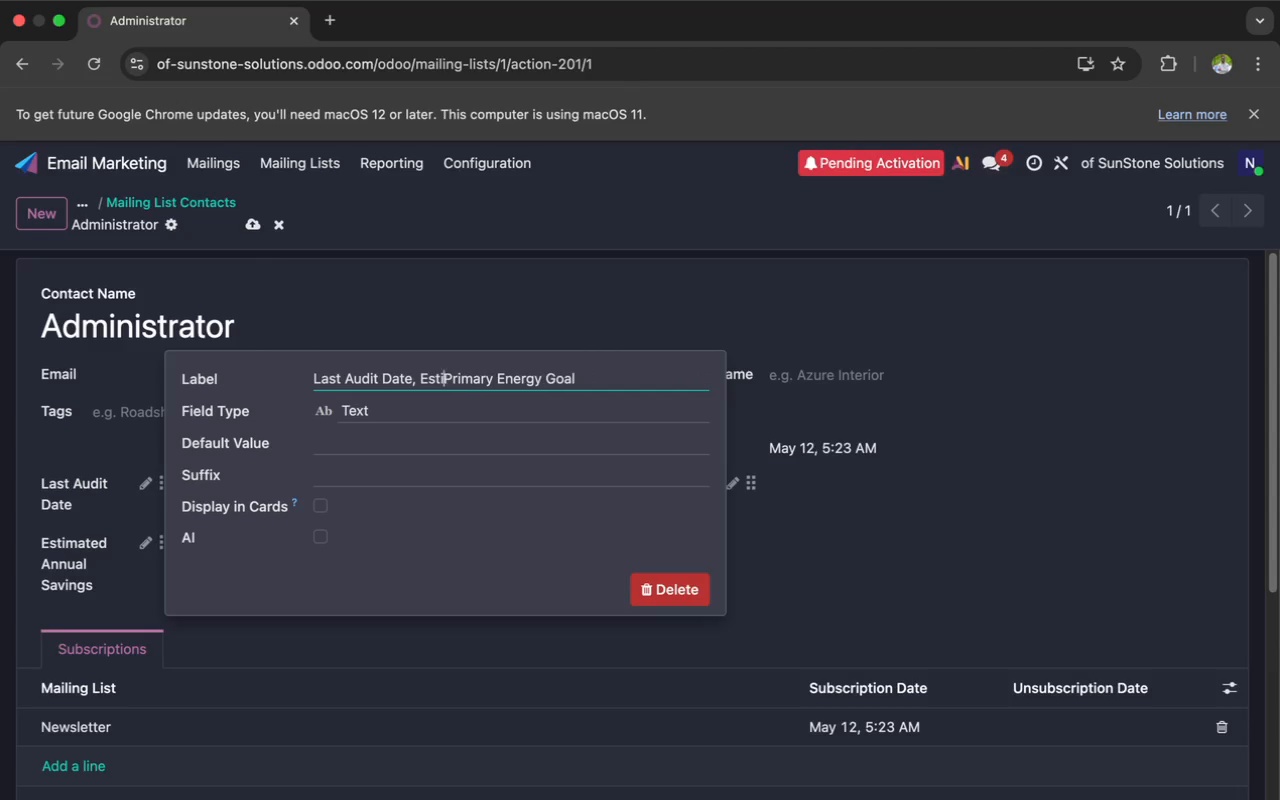 
key(Backspace)
 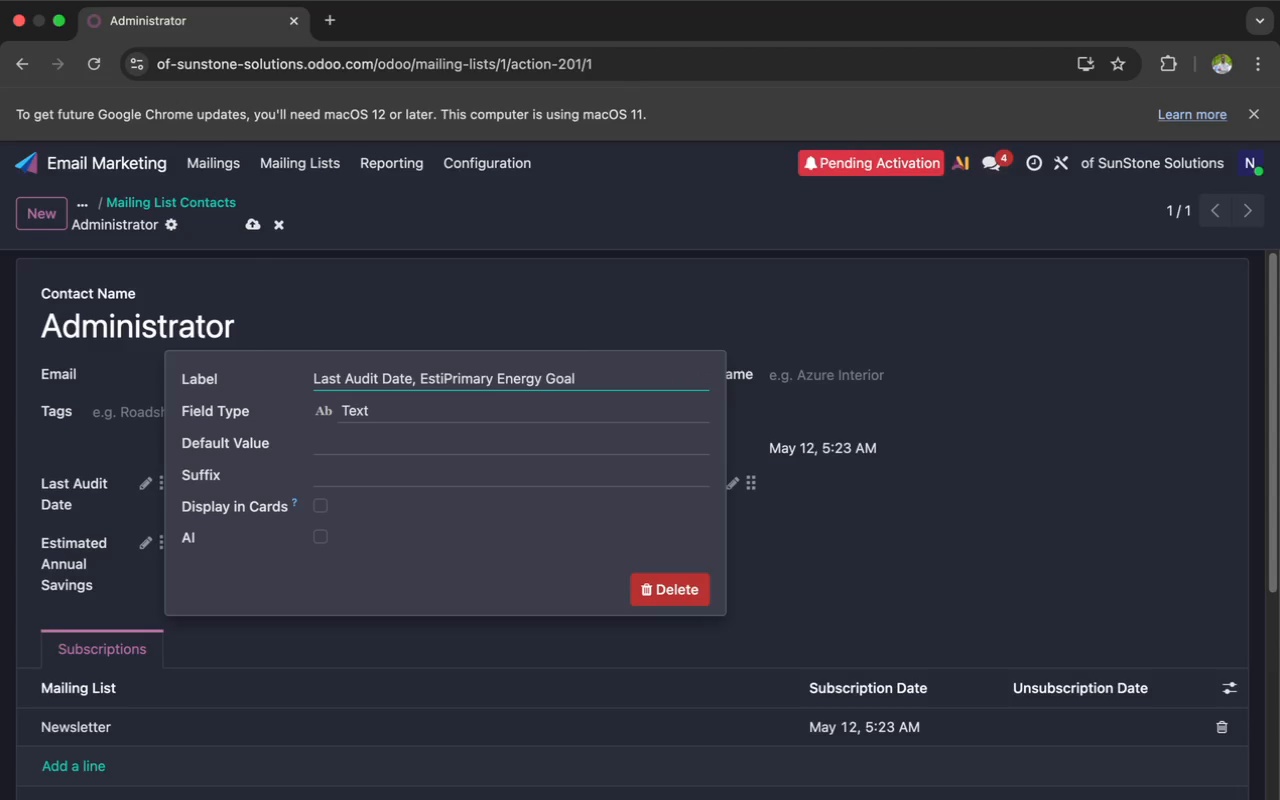 
key(Backspace)
 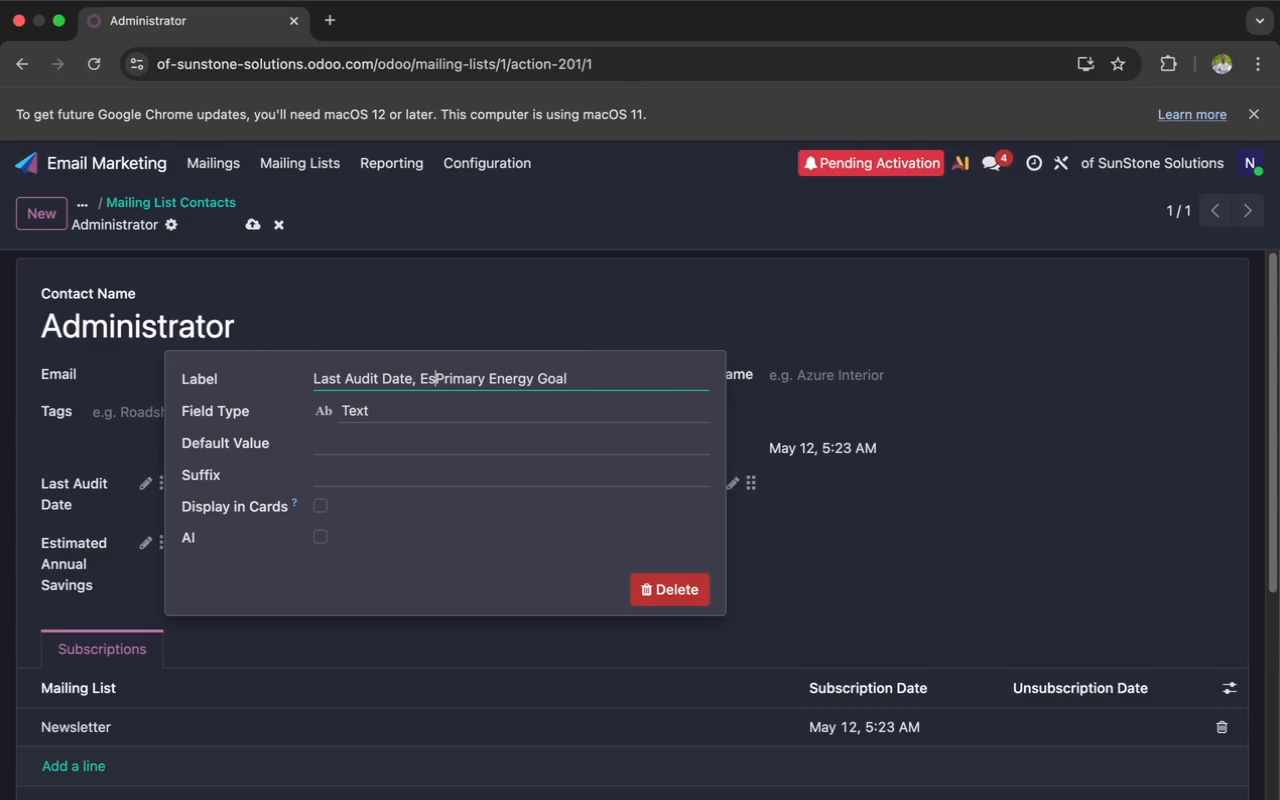 
key(Backspace)
 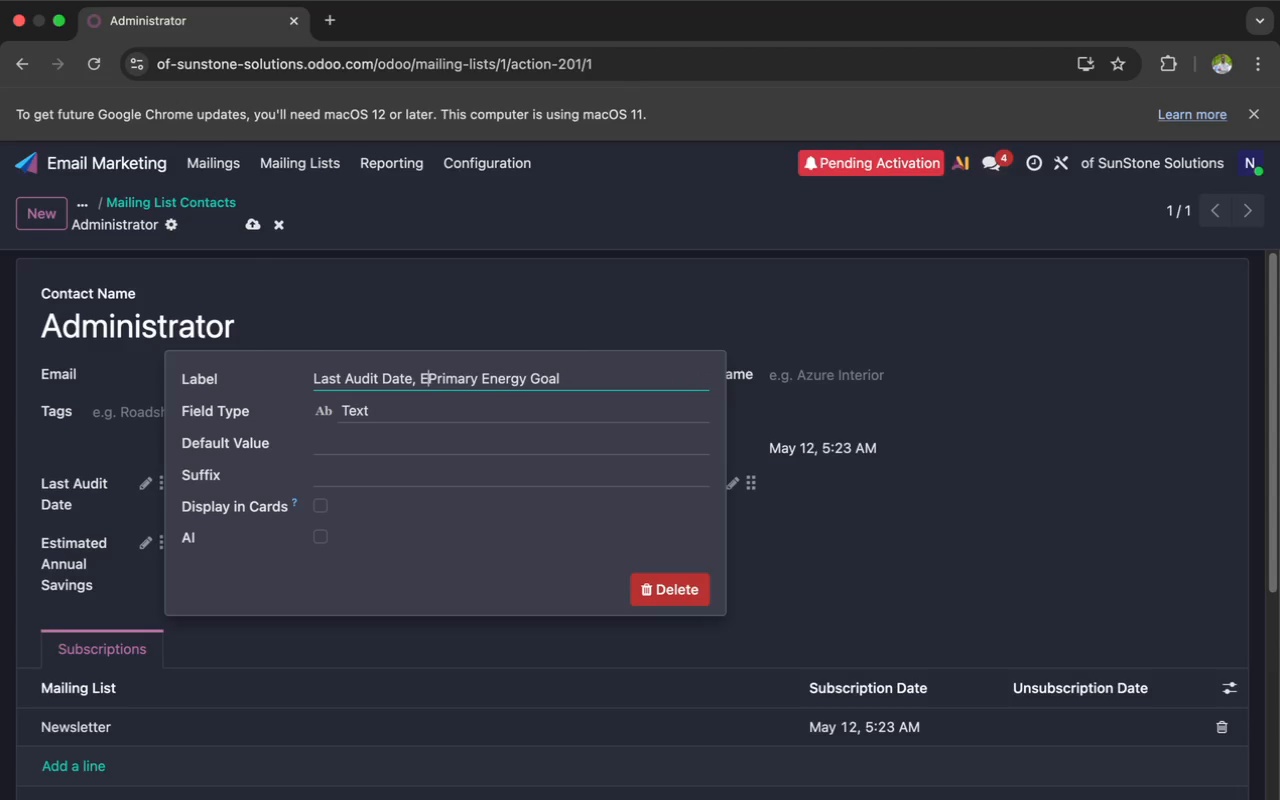 
key(Backspace)
 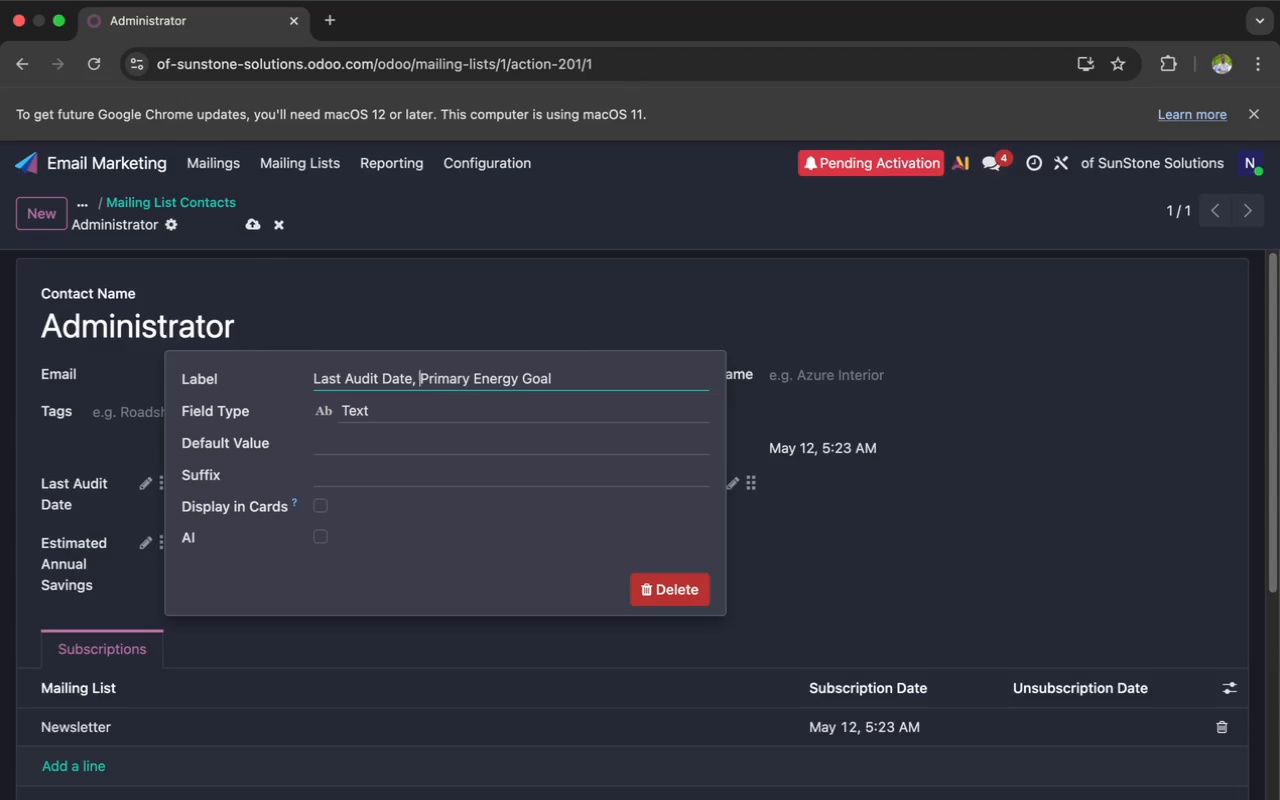 
key(Backspace)
 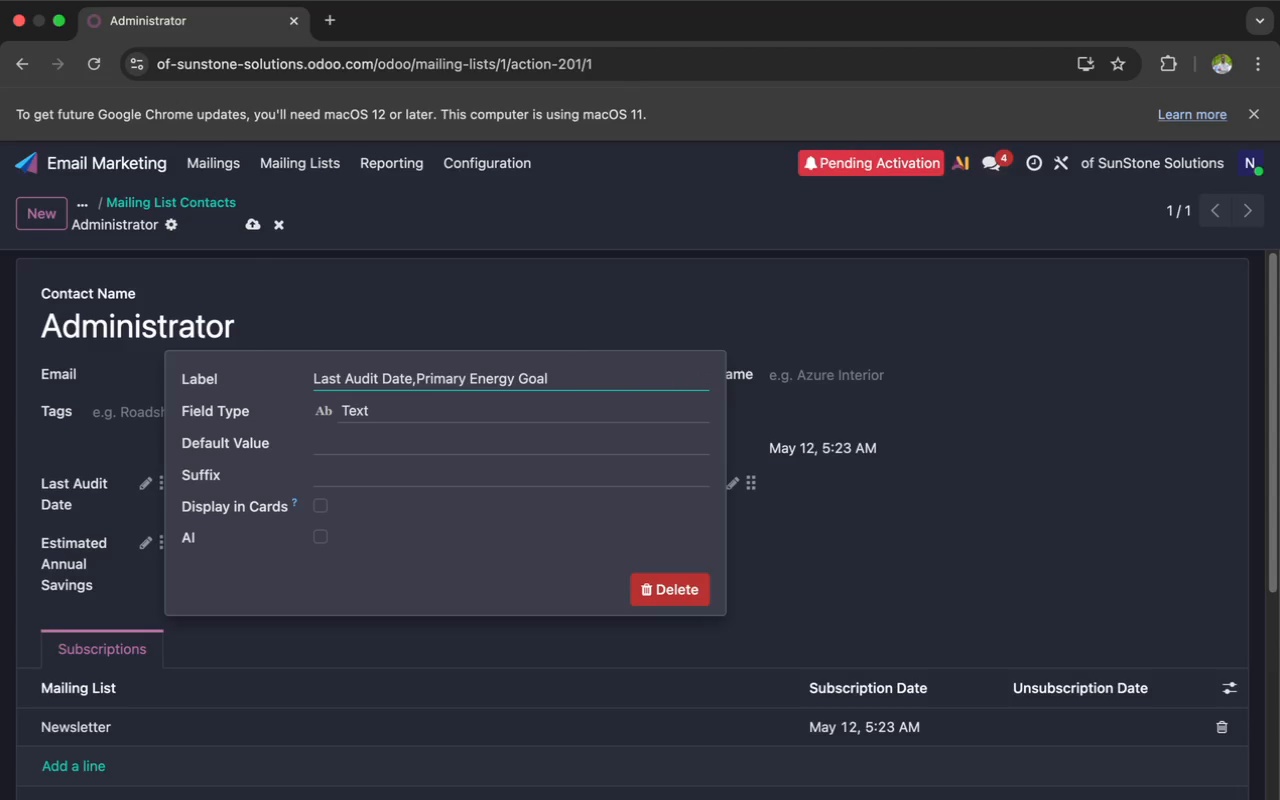 
key(Backspace)
 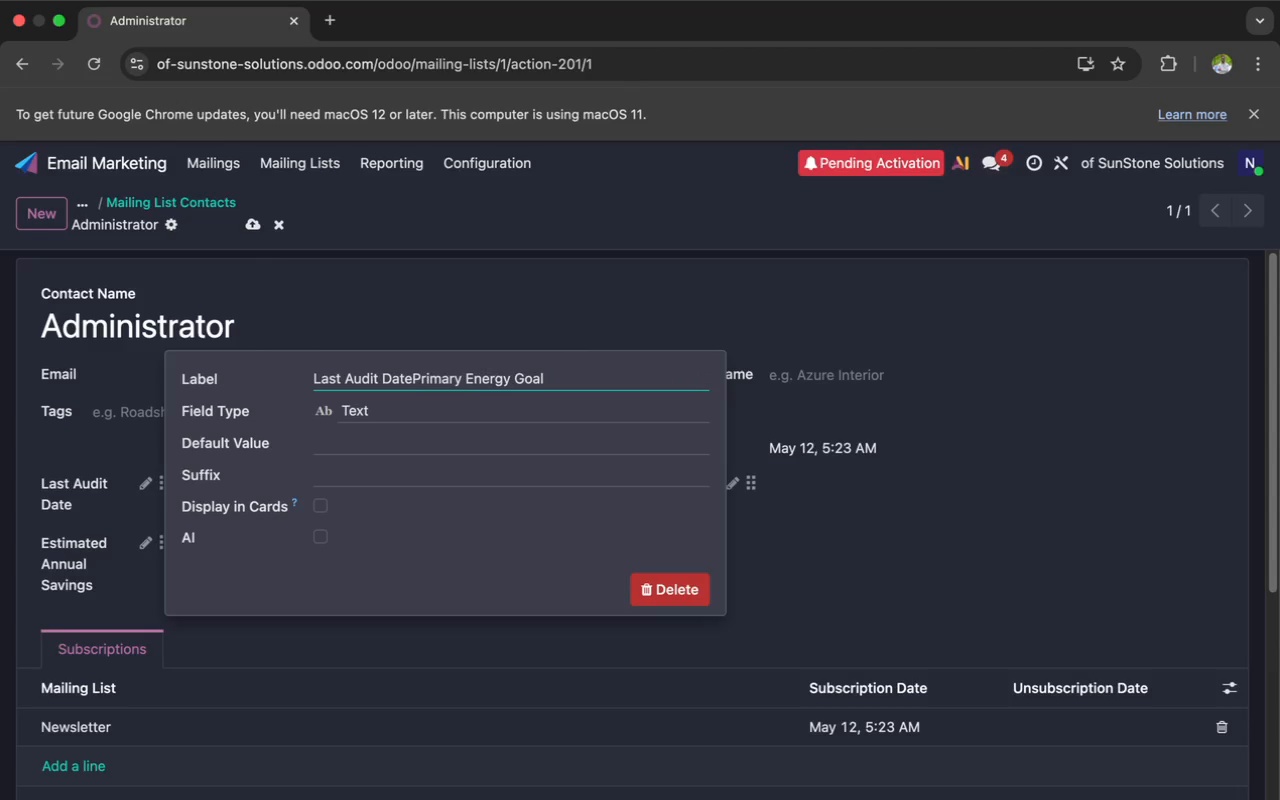 
key(Backspace)
 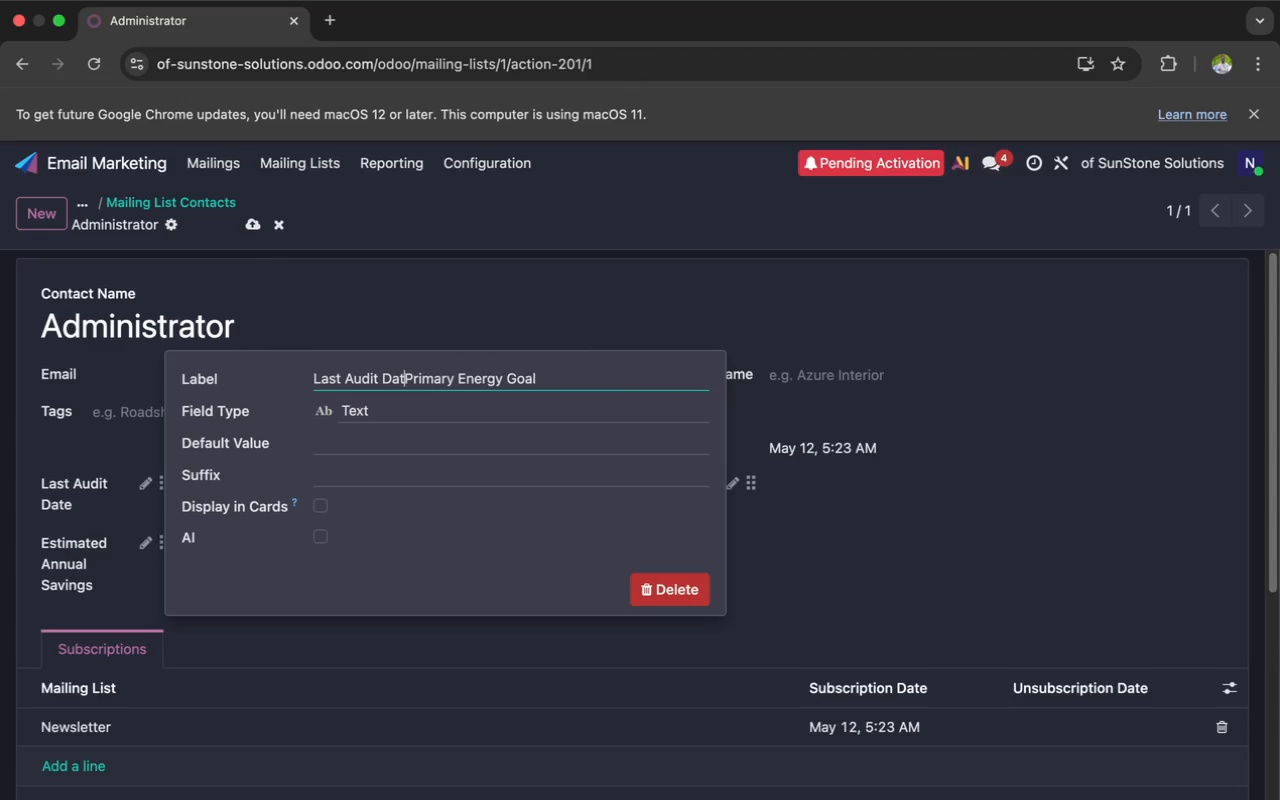 
key(Backspace)
 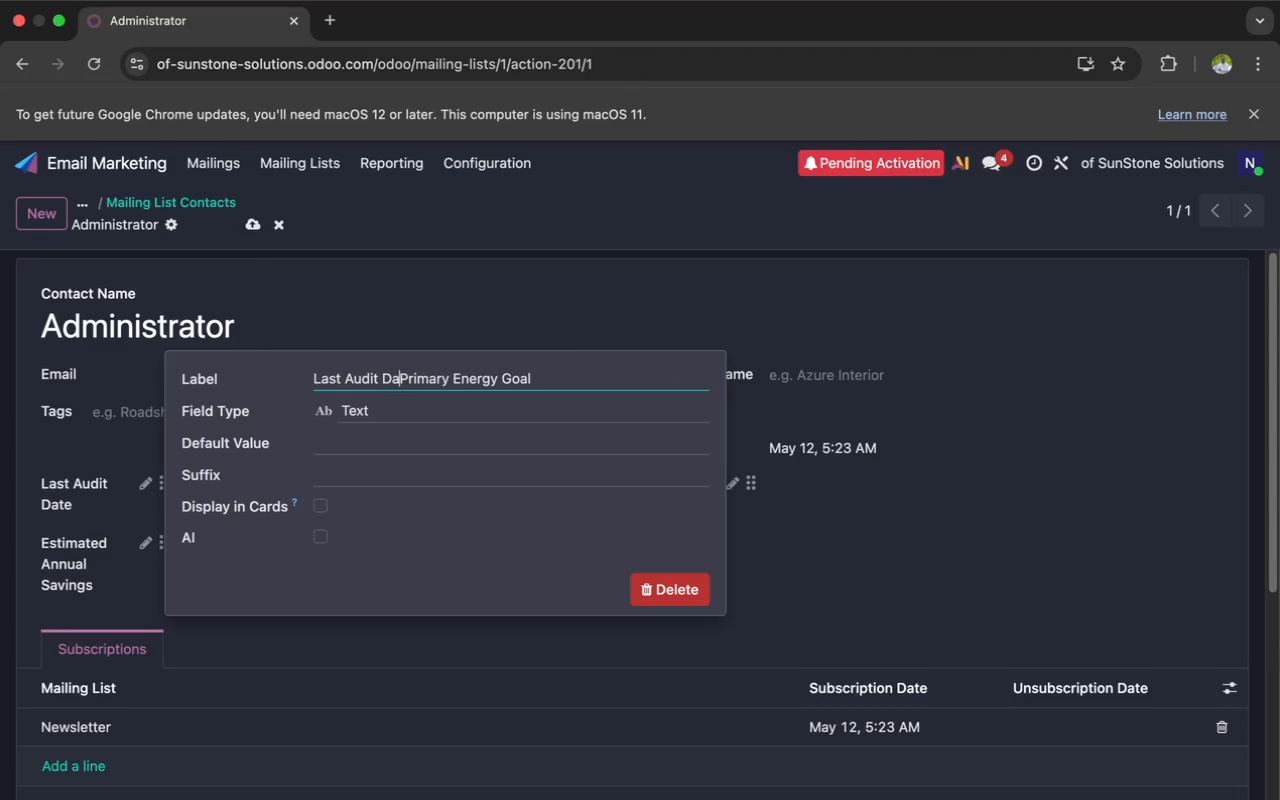 
key(Backspace)
 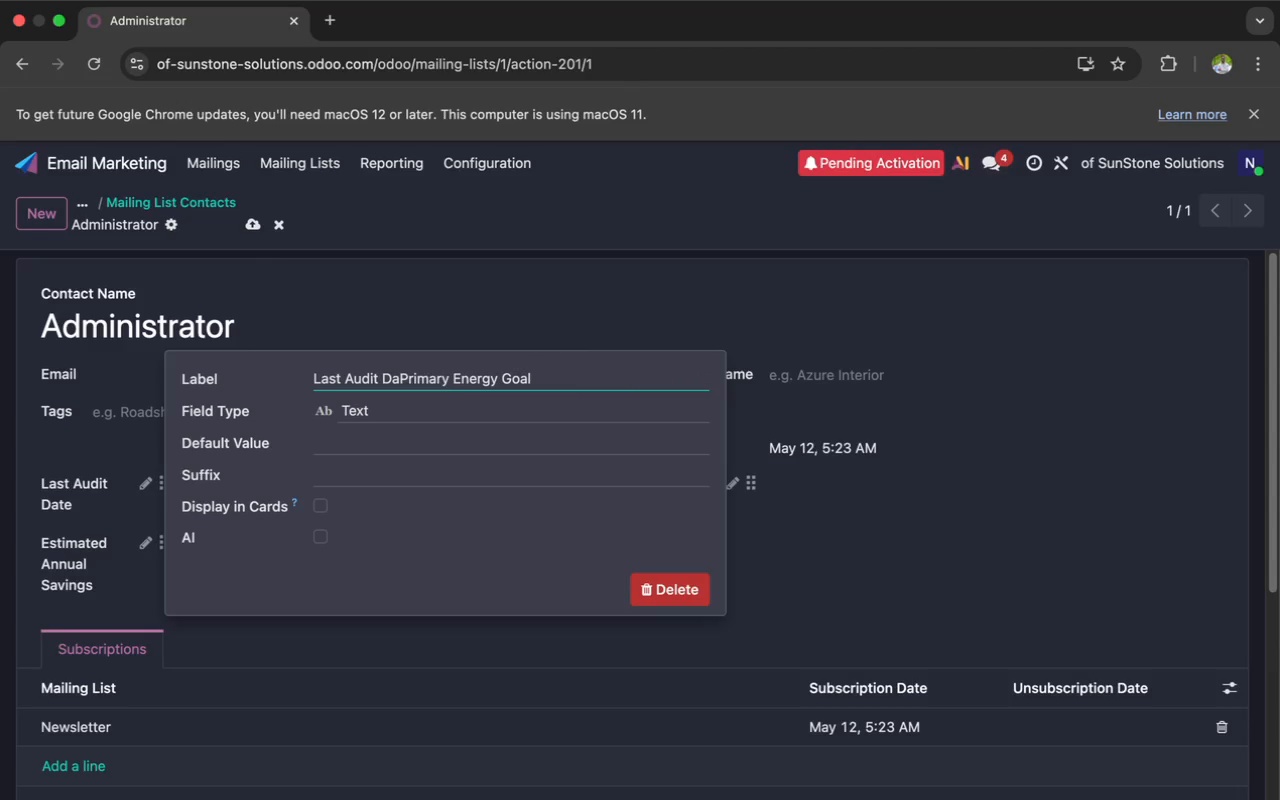 
key(Backspace)
 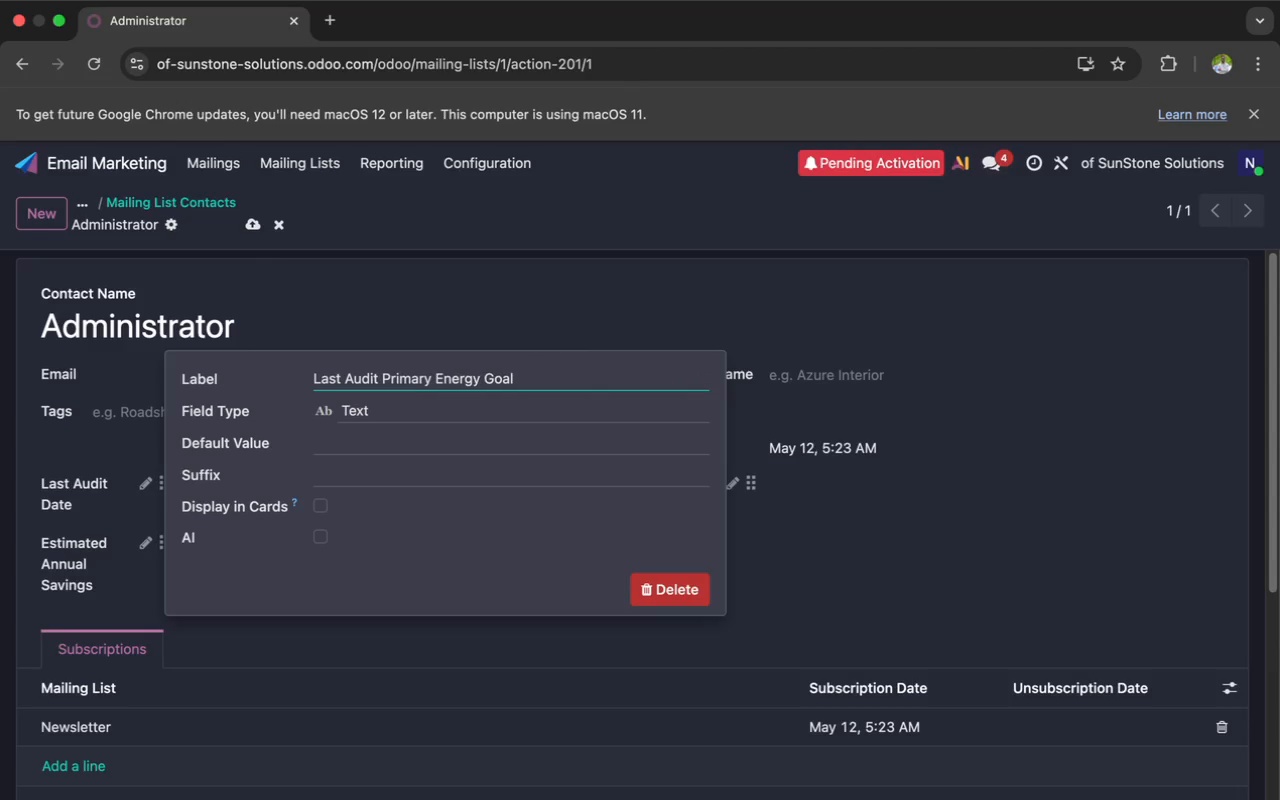 
key(Backspace)
 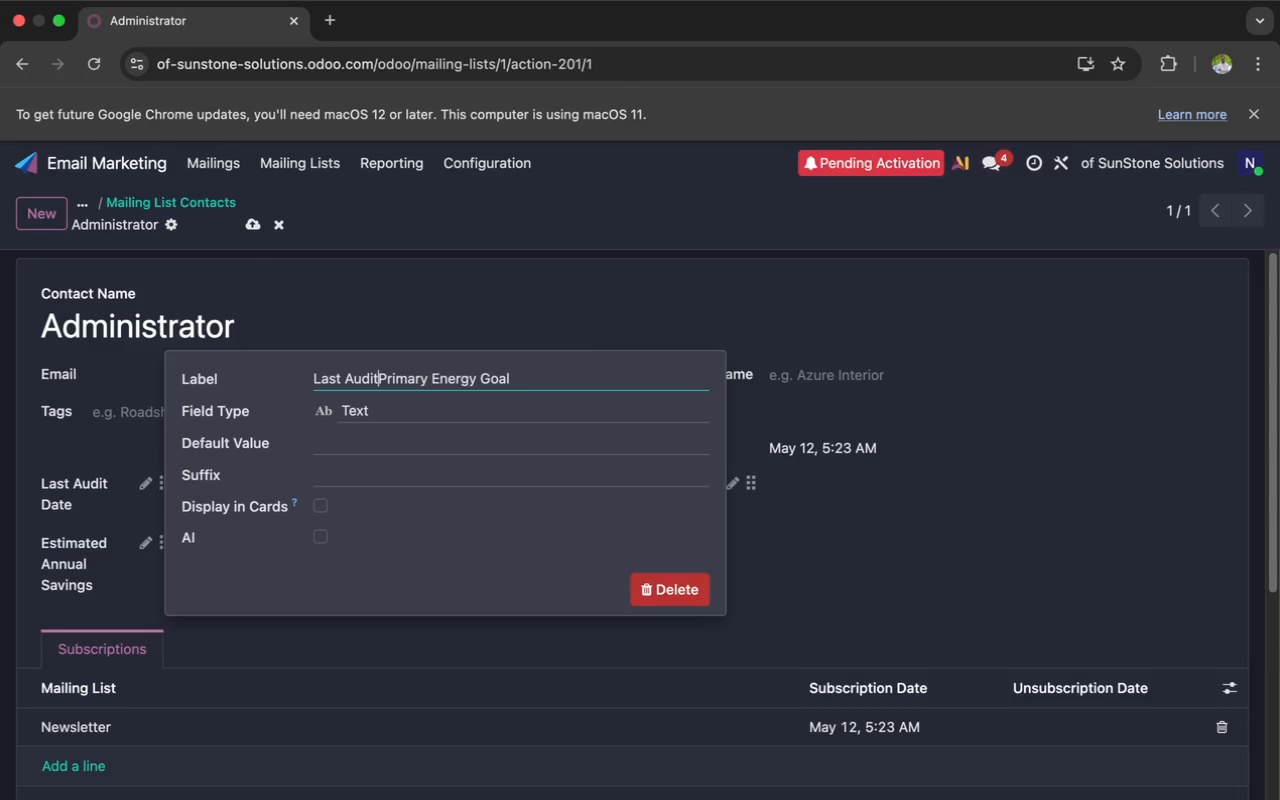 
key(Backspace)
 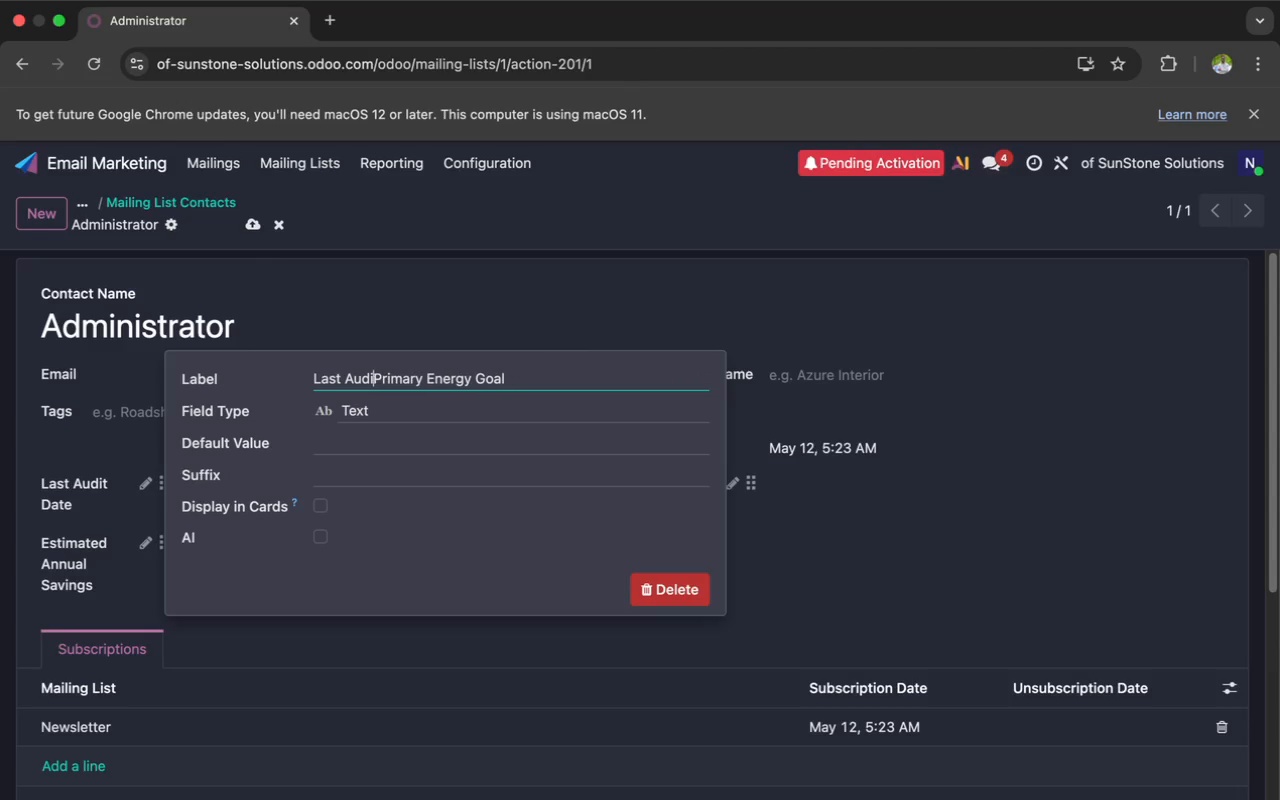 
key(Backspace)
 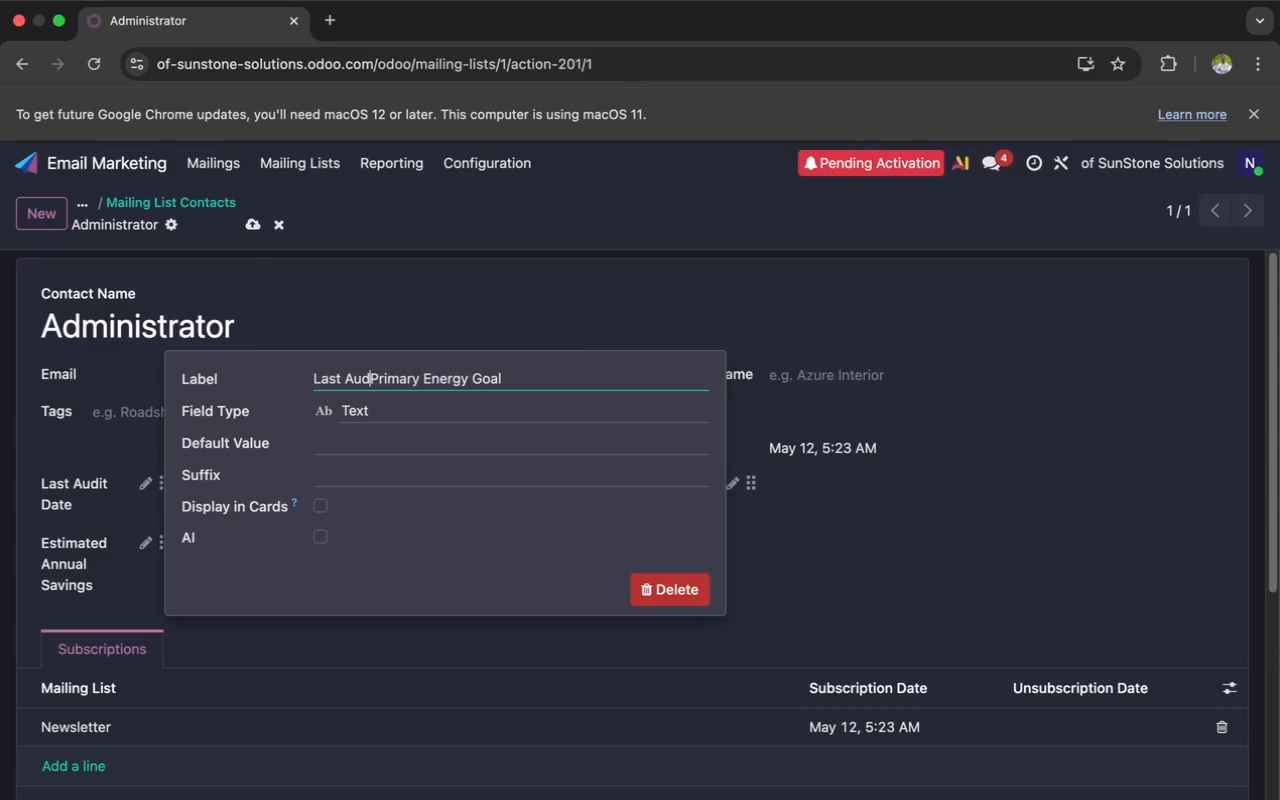 
key(Backspace)
 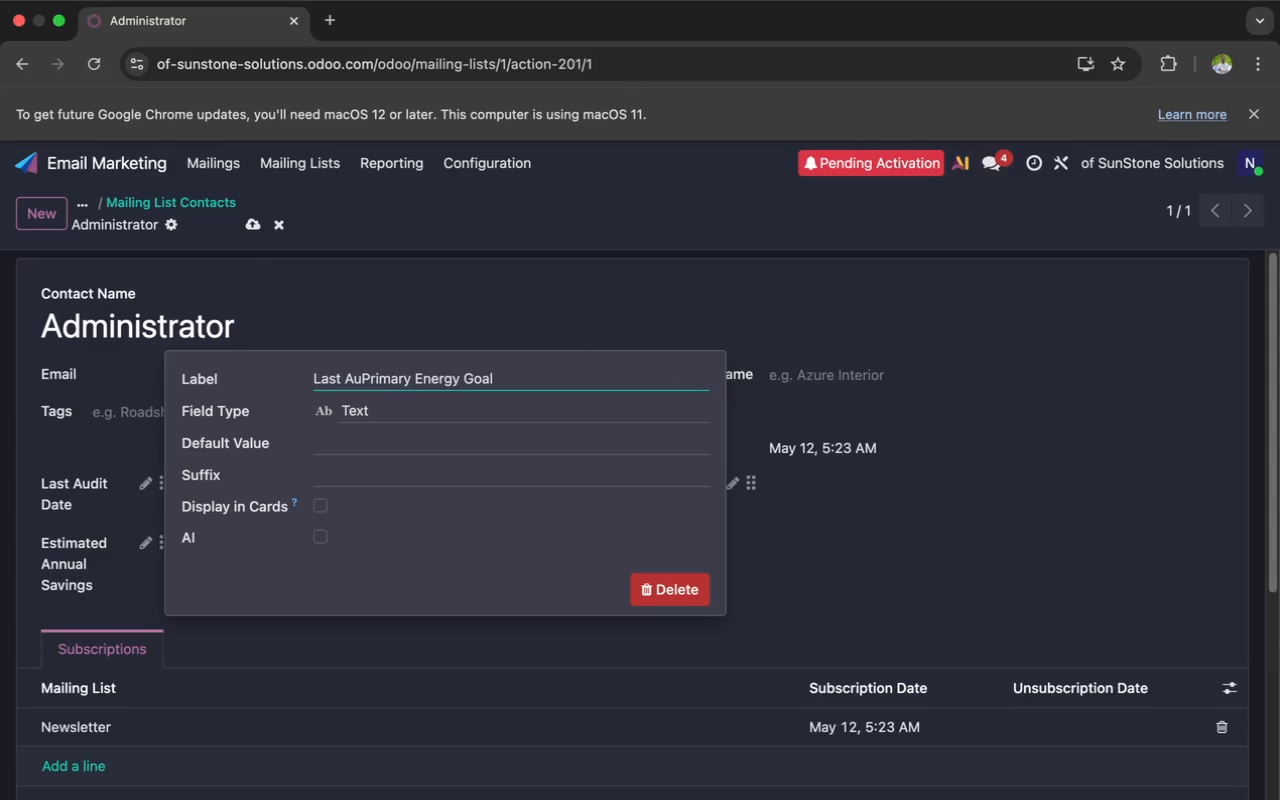 
key(Backspace)
 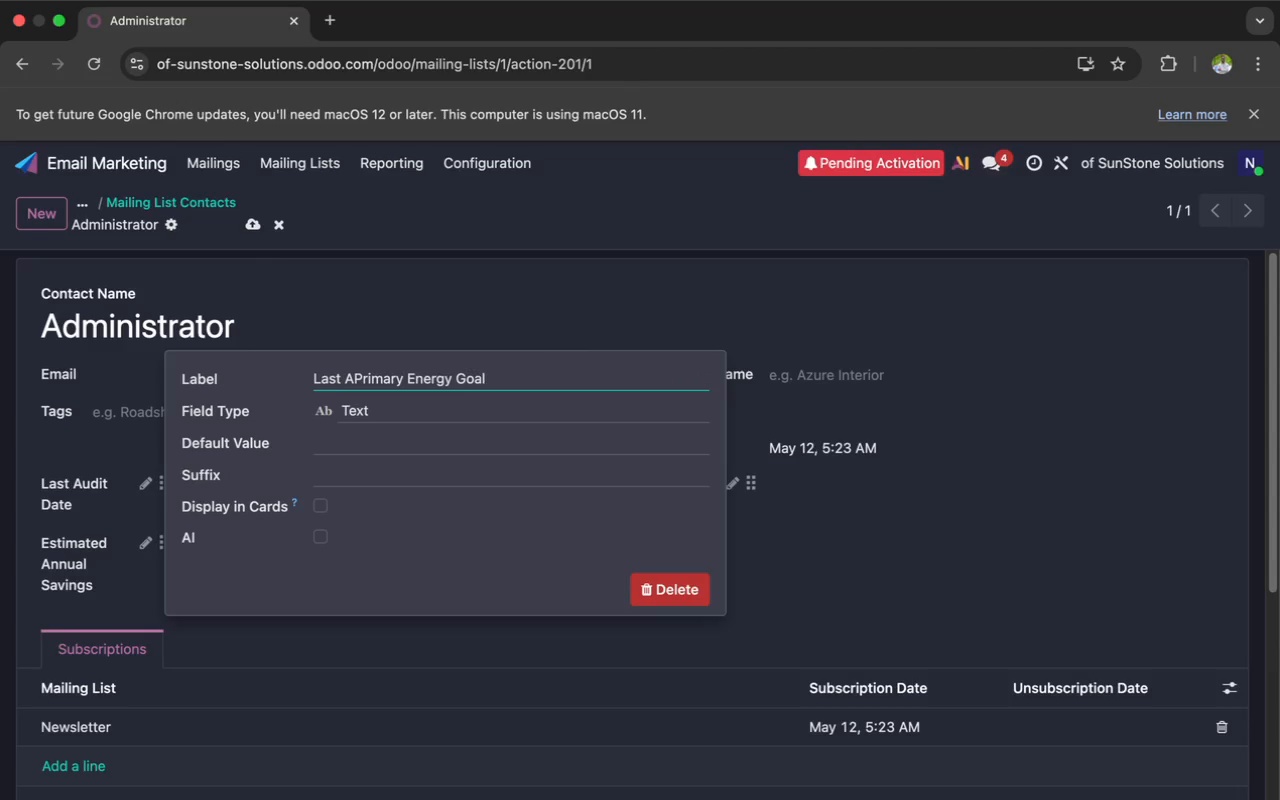 
key(Backspace)
 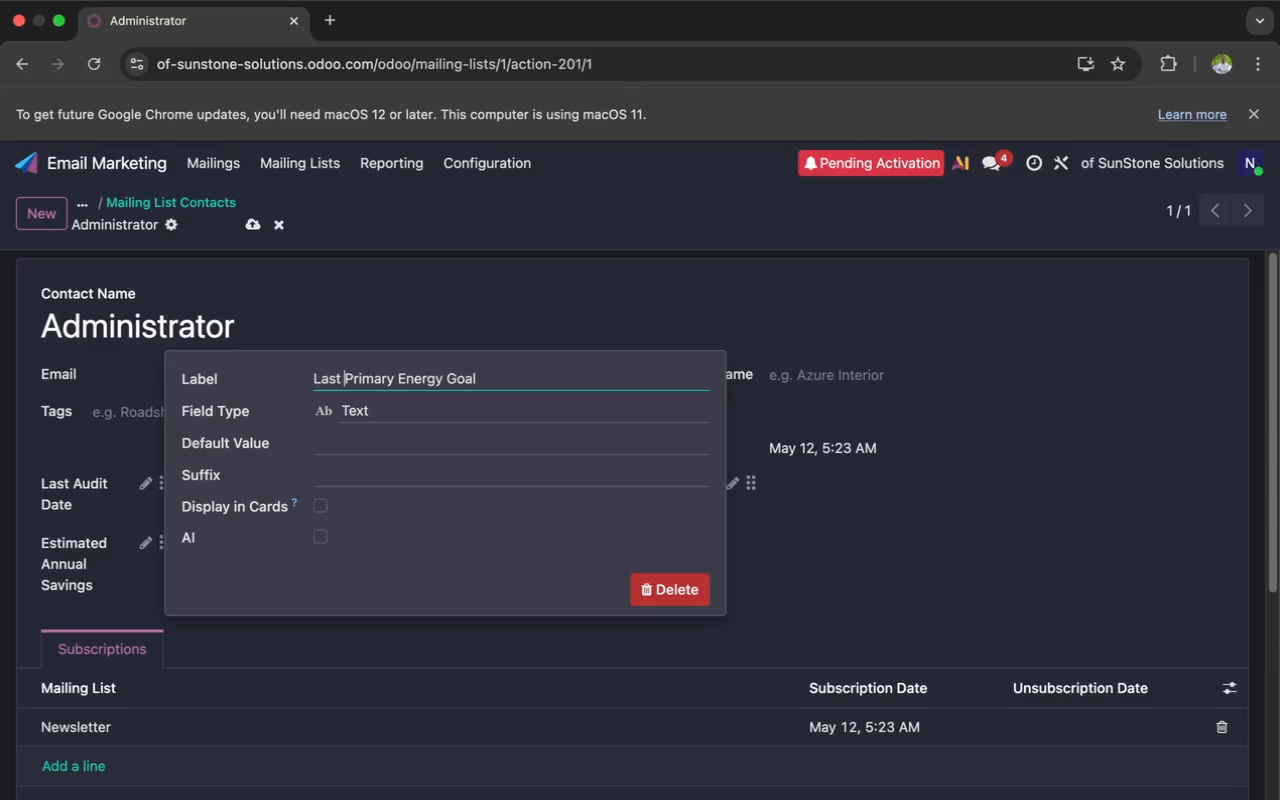 
key(Backspace)
 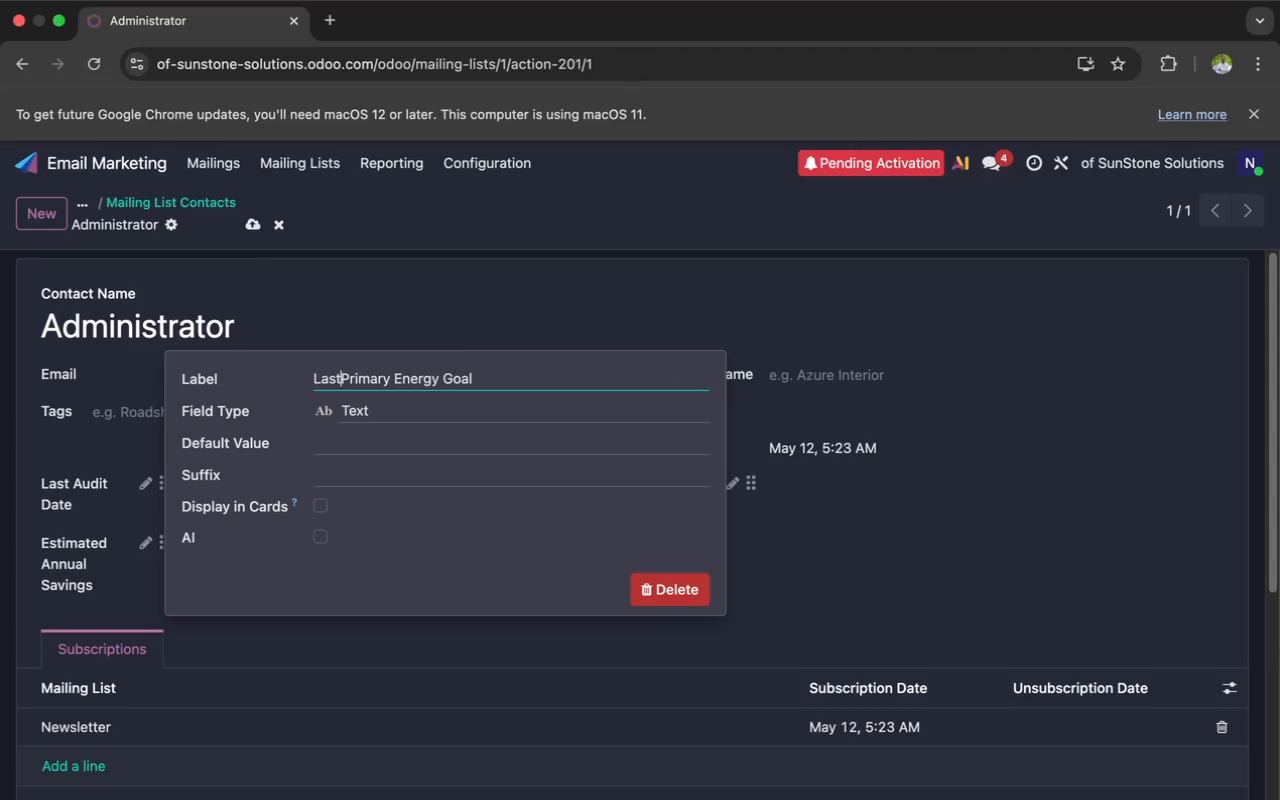 
key(Backspace)
 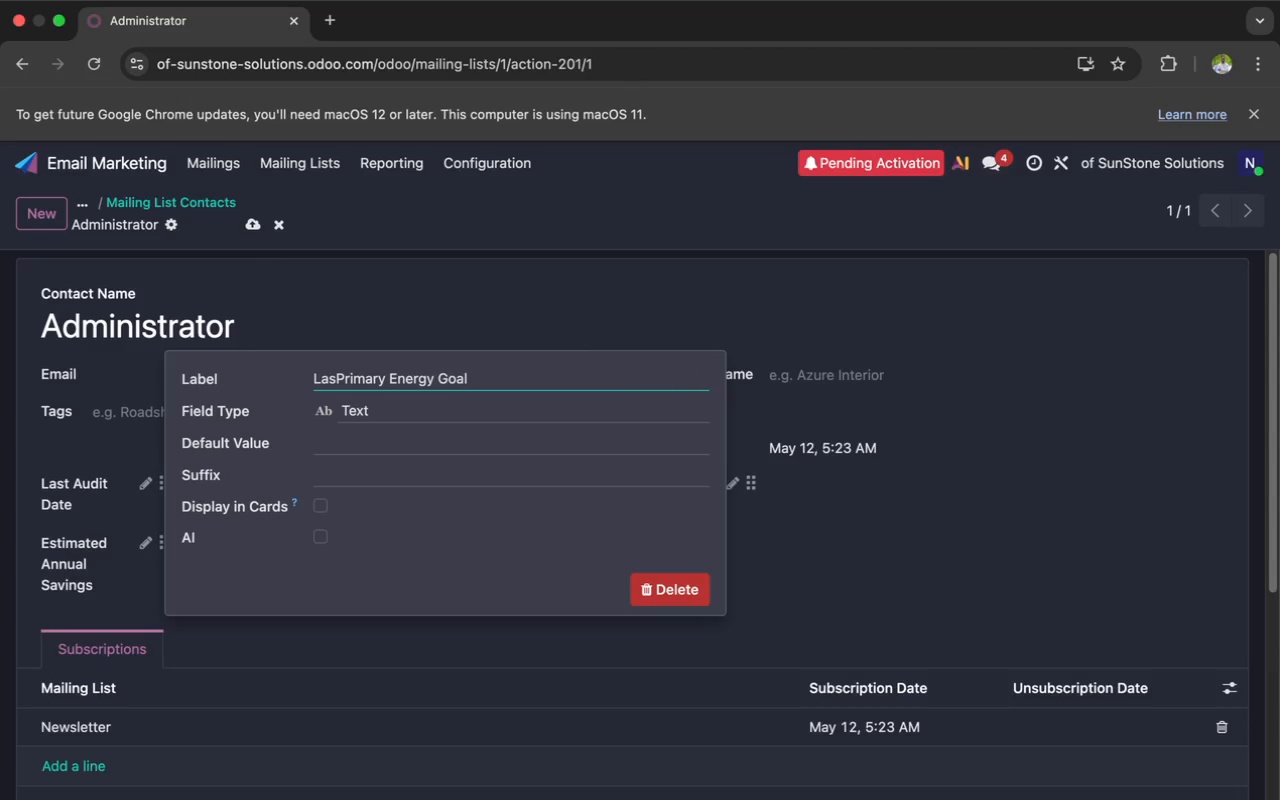 
key(Backspace)
 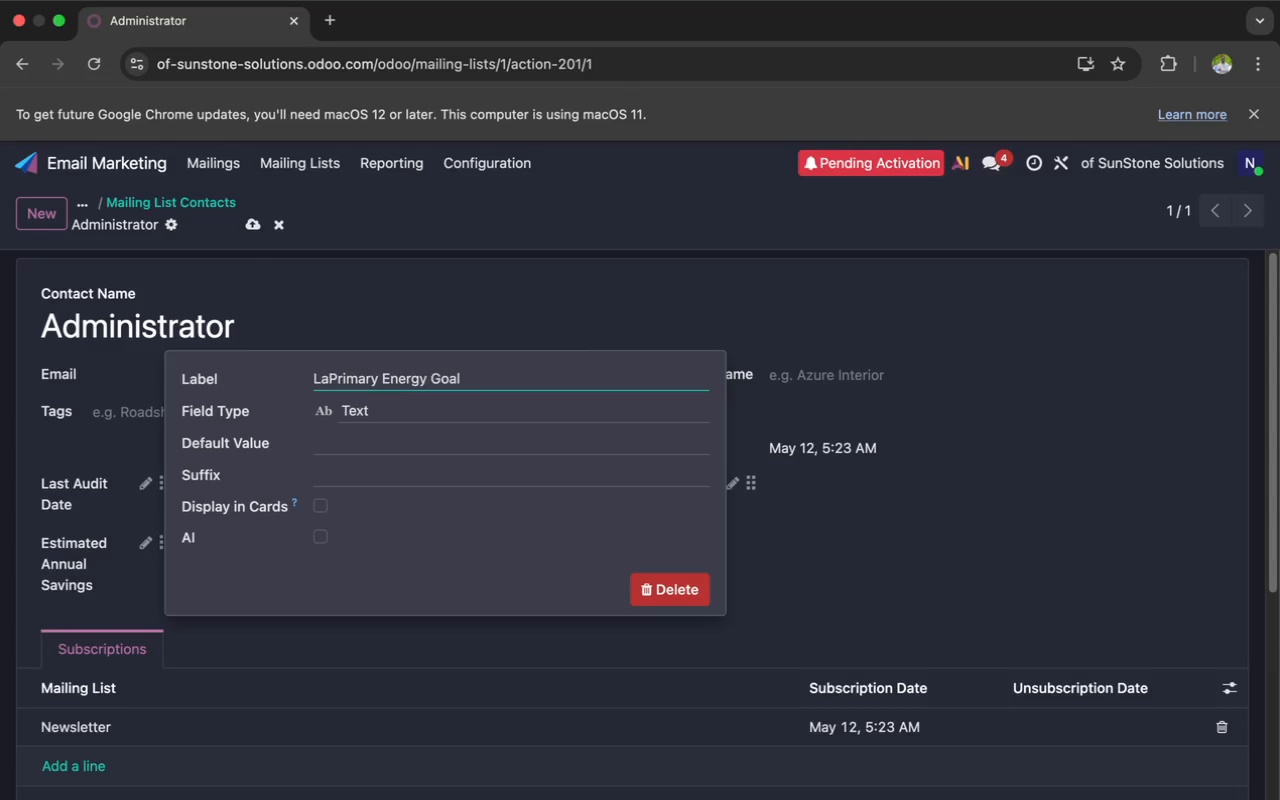 
key(Backspace)
 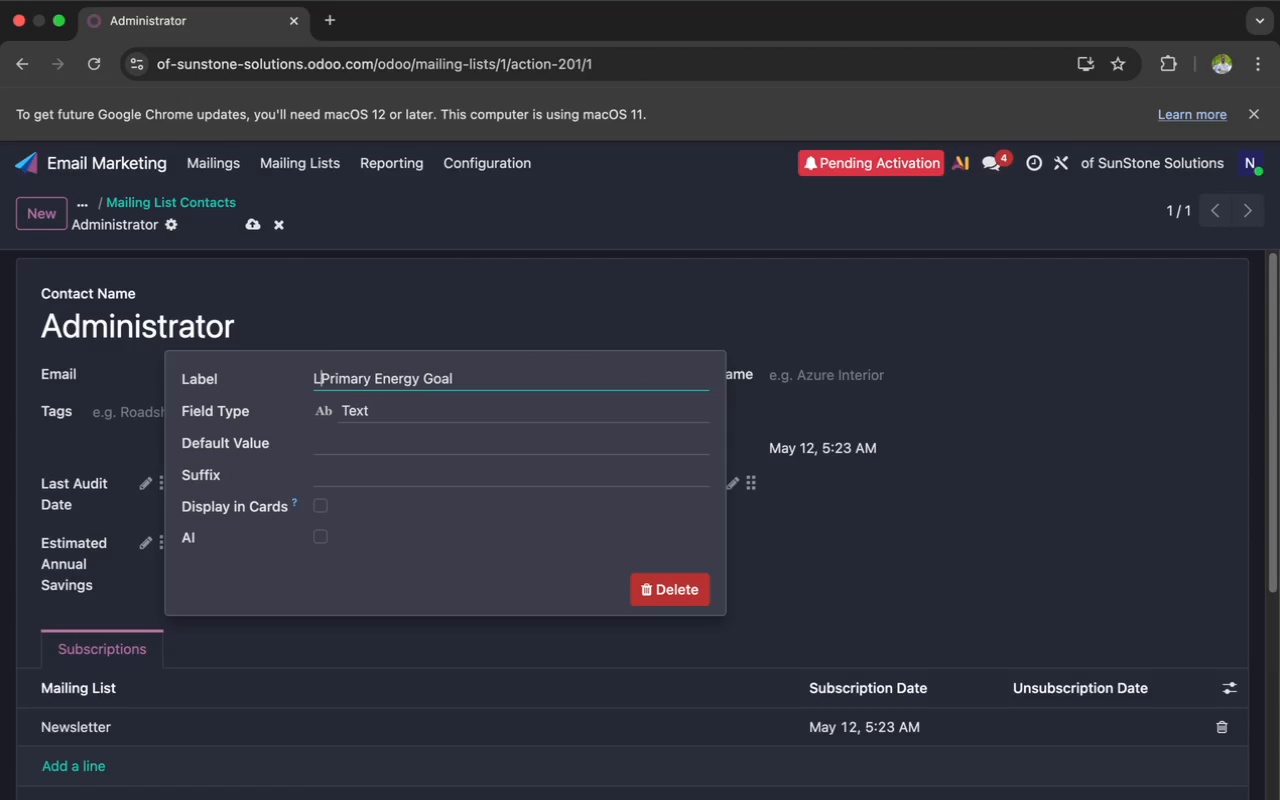 
key(Backspace)
 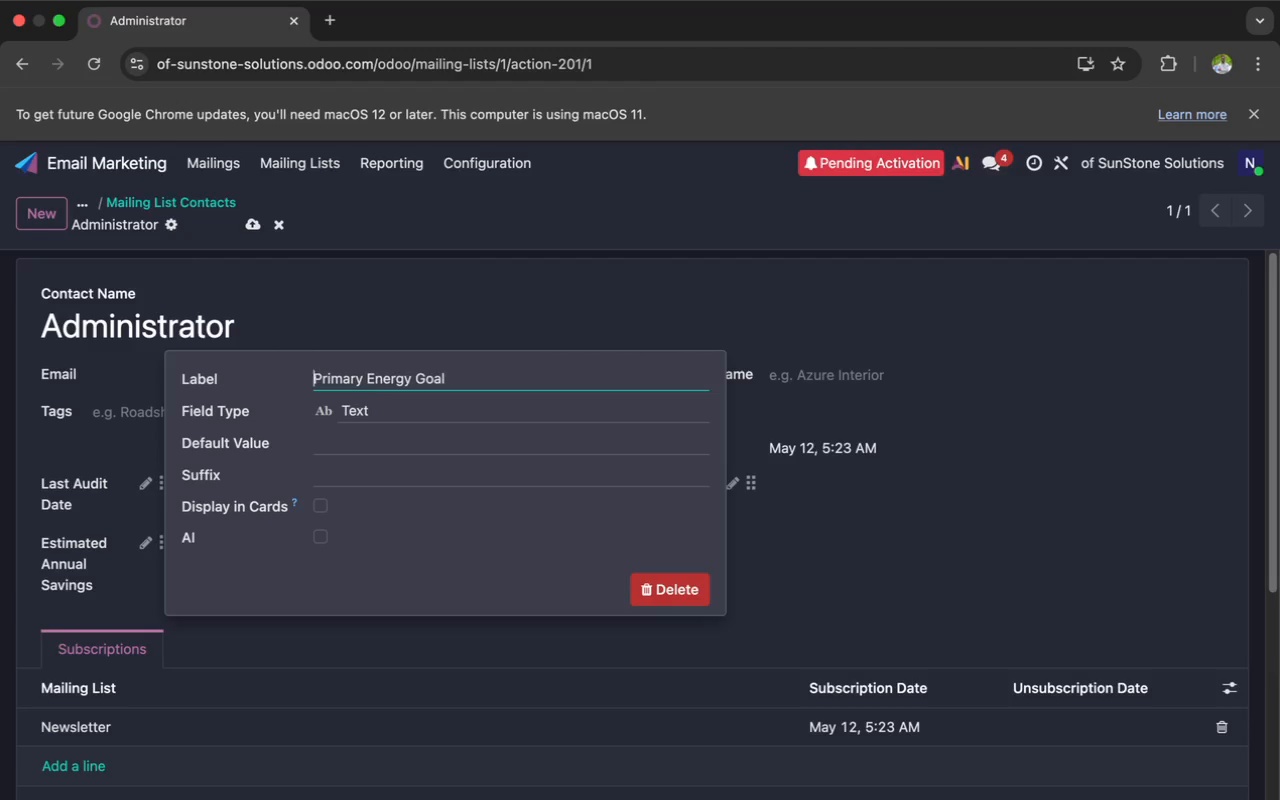 
key(Backspace)
 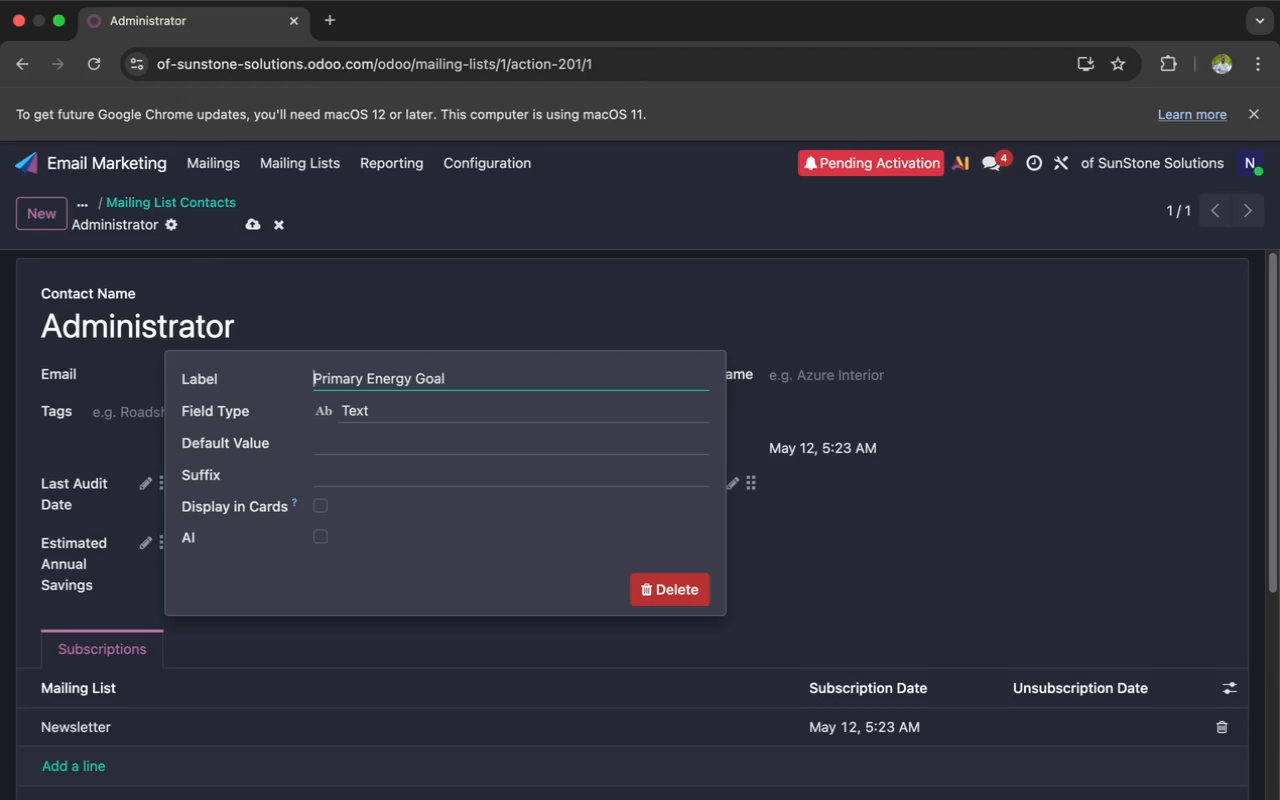 
key(Backspace)
 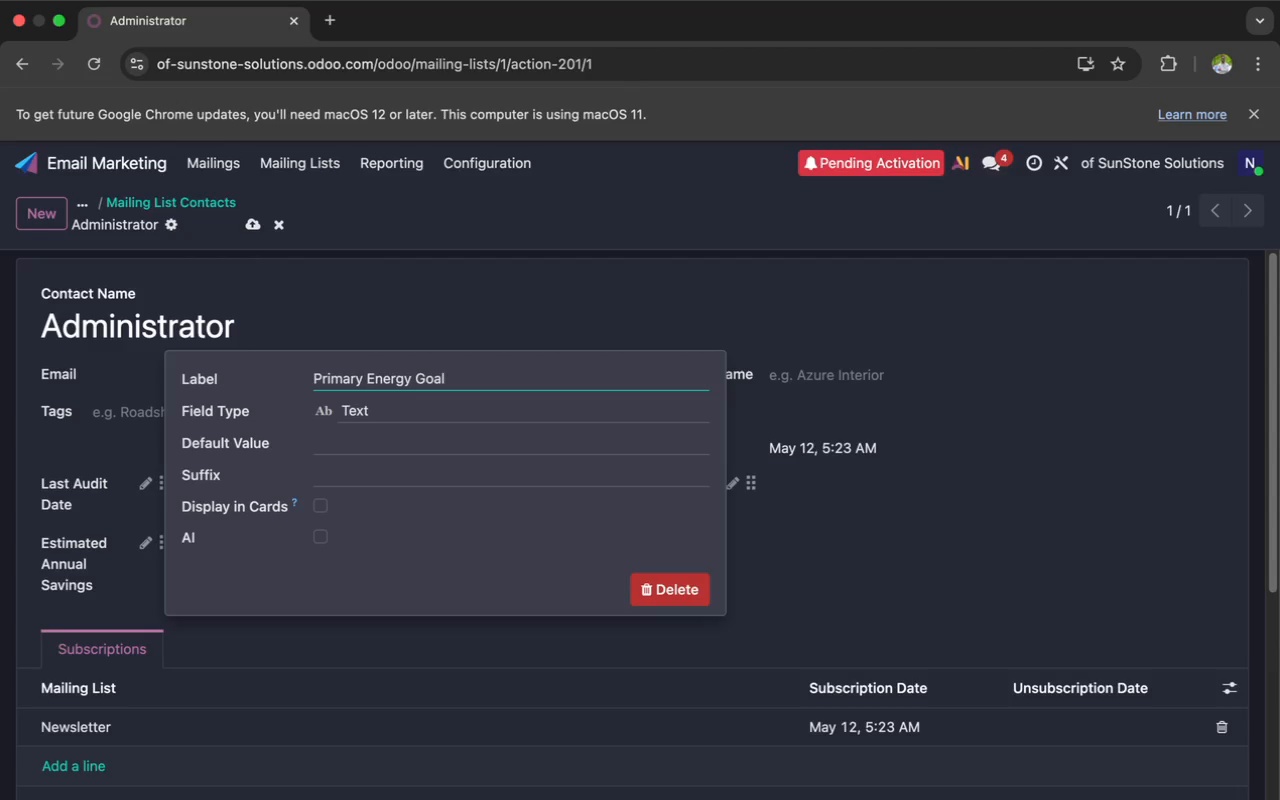 
key(Enter)
 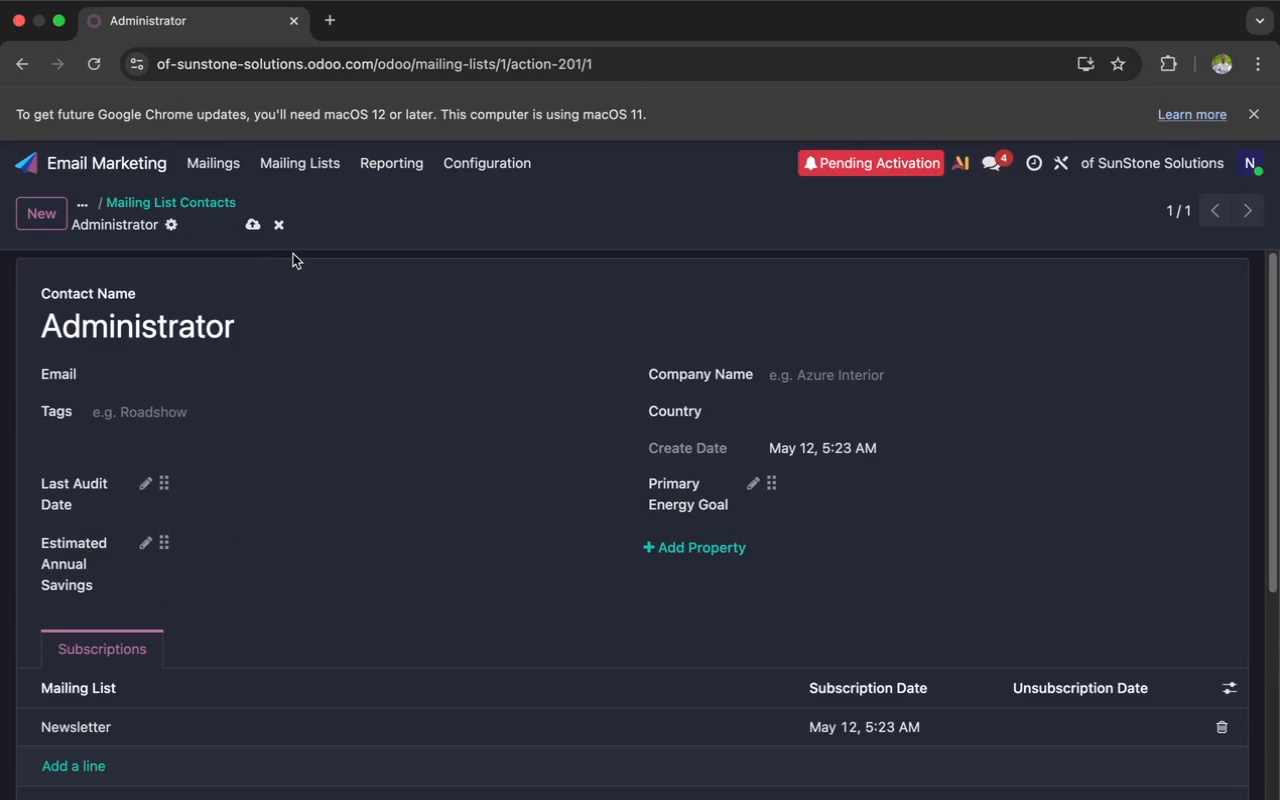 
left_click([252, 229])
 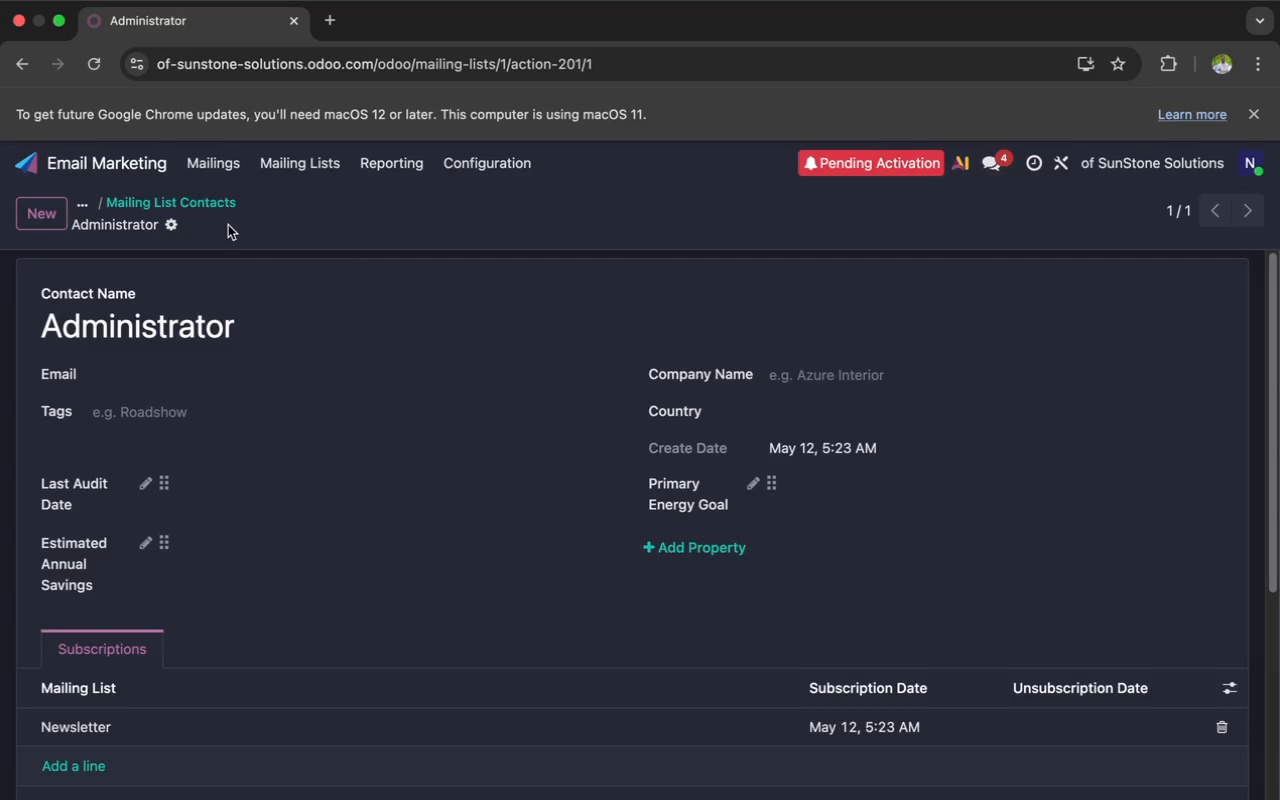 
wait(5.63)
 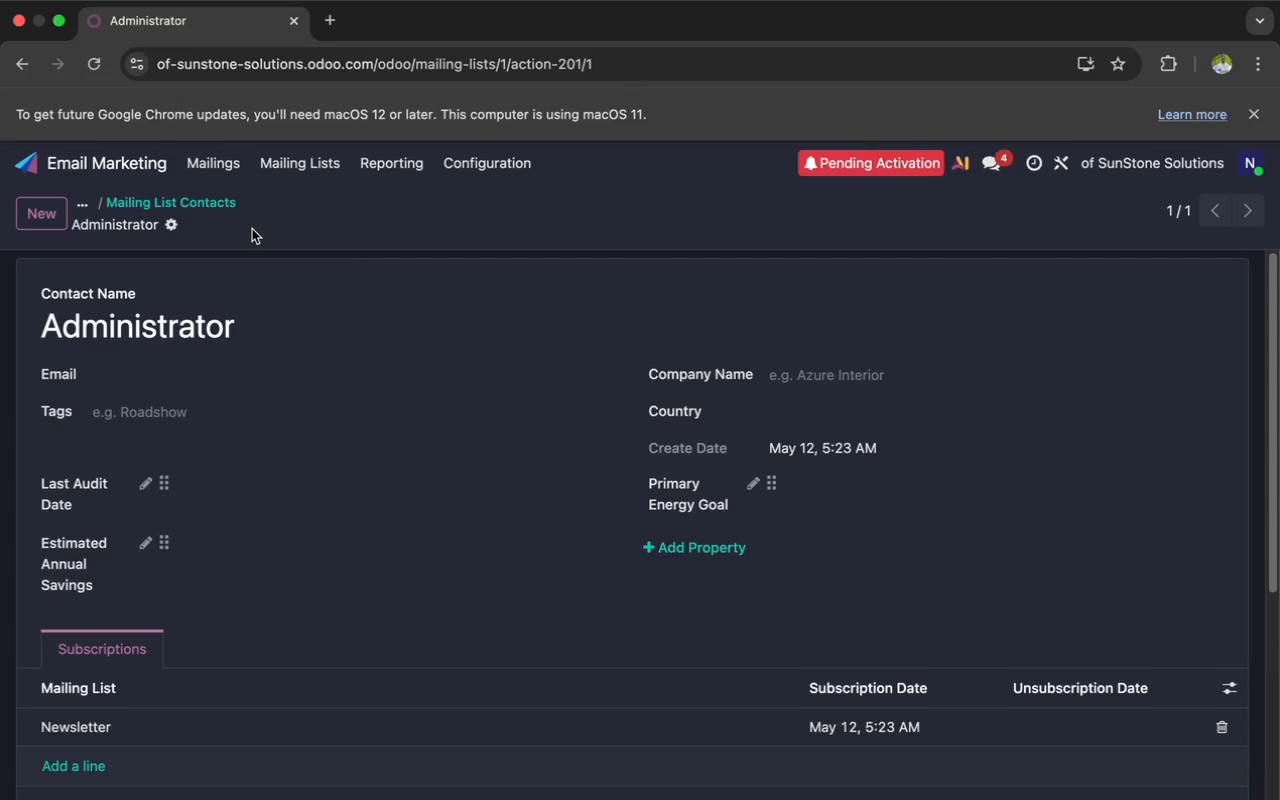 
left_click([210, 203])
 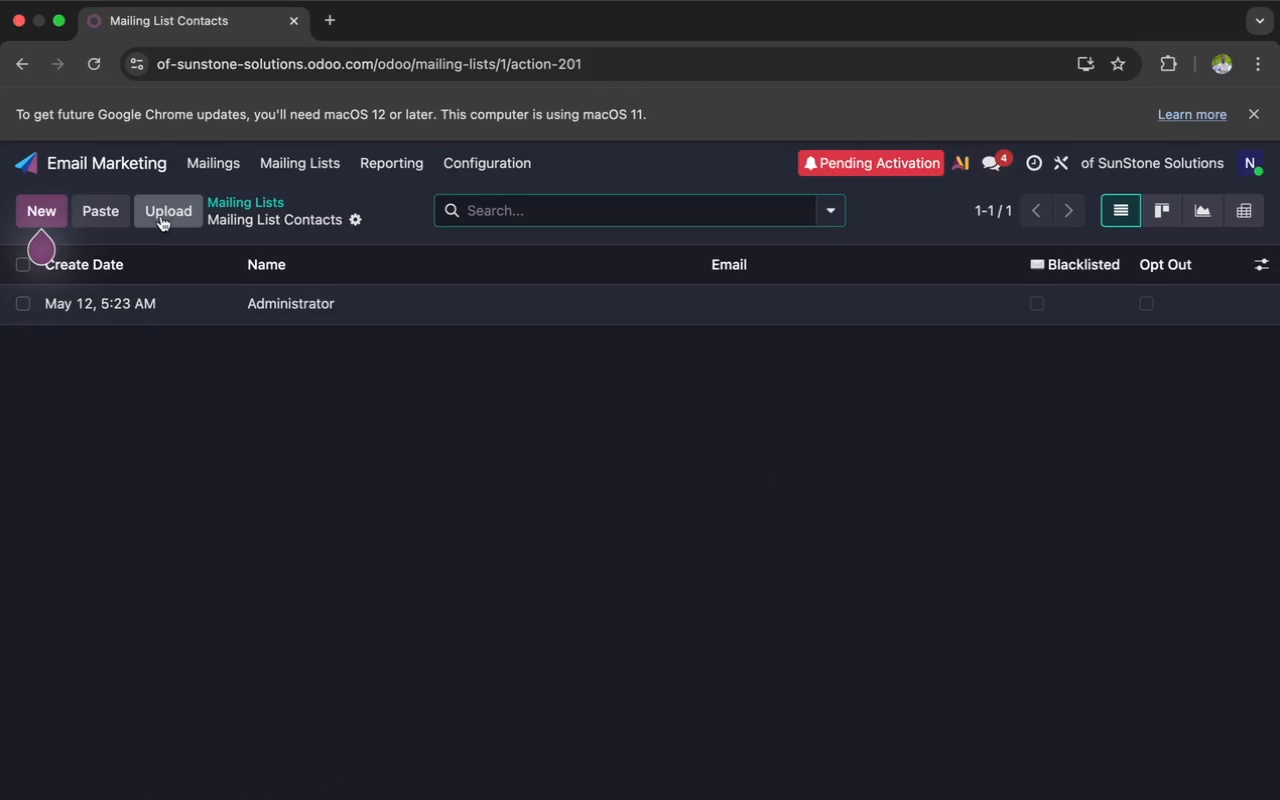 
left_click([223, 202])
 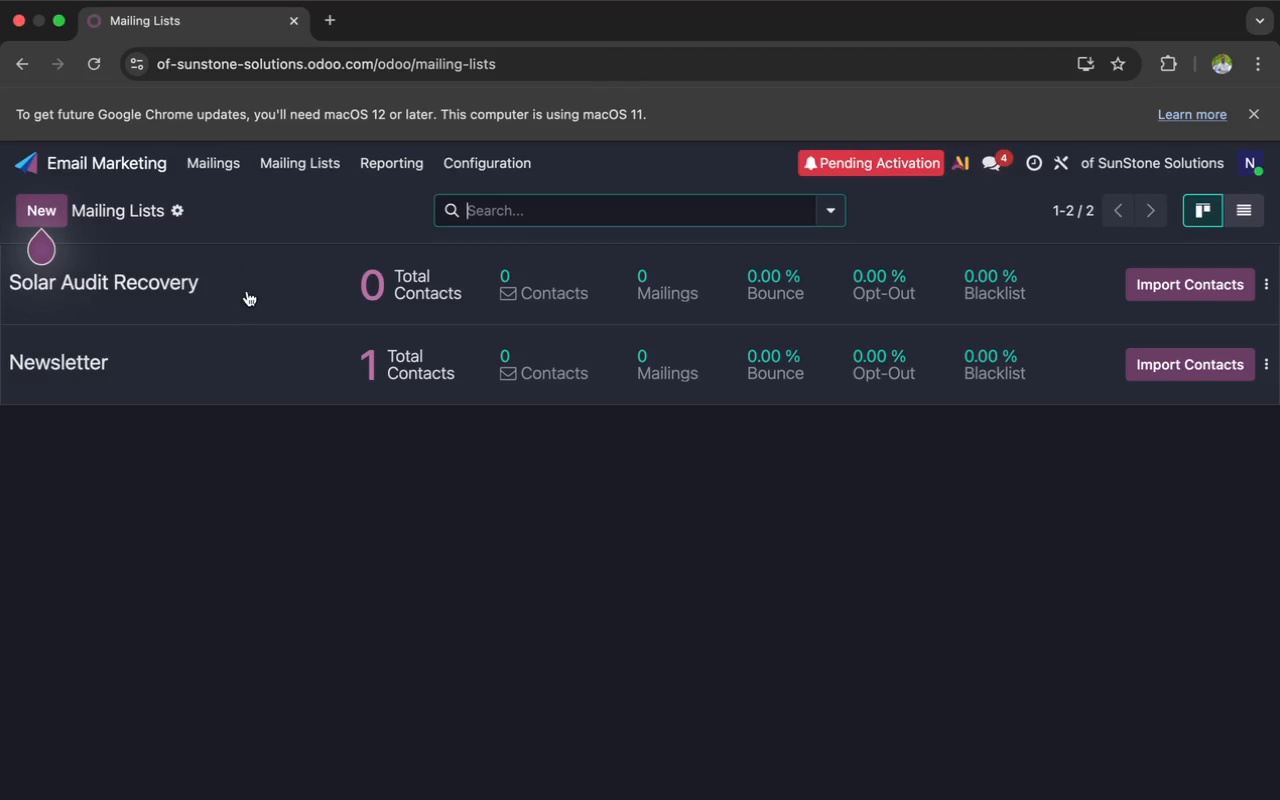 
left_click([249, 293])
 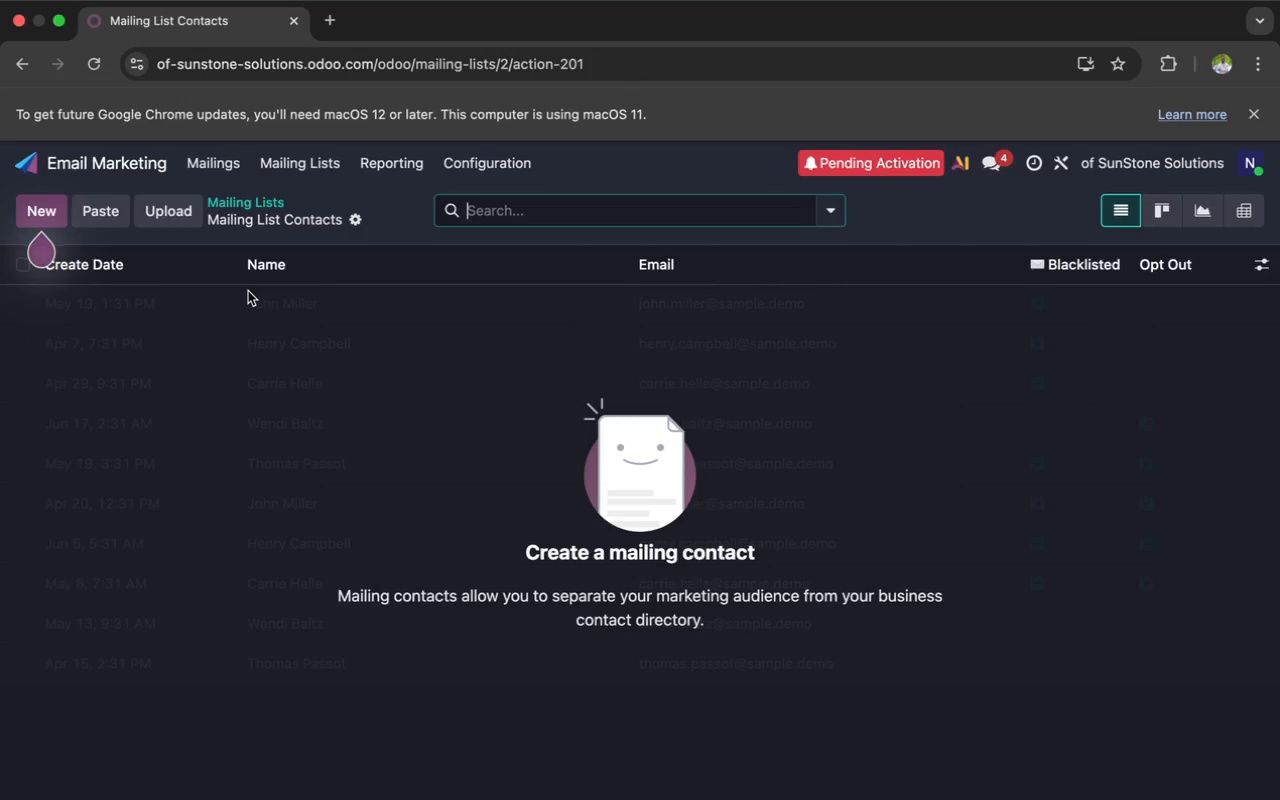 
wait(10.88)
 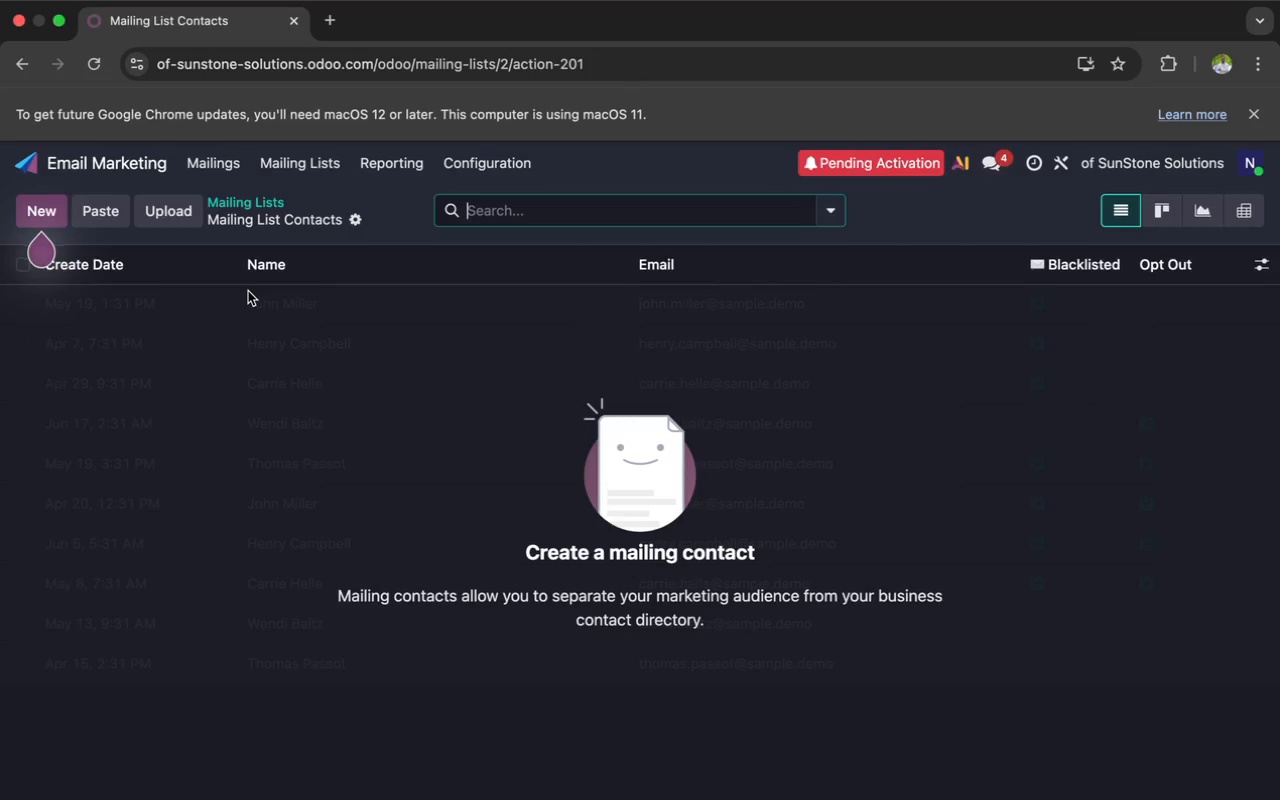 
left_click([171, 216])
 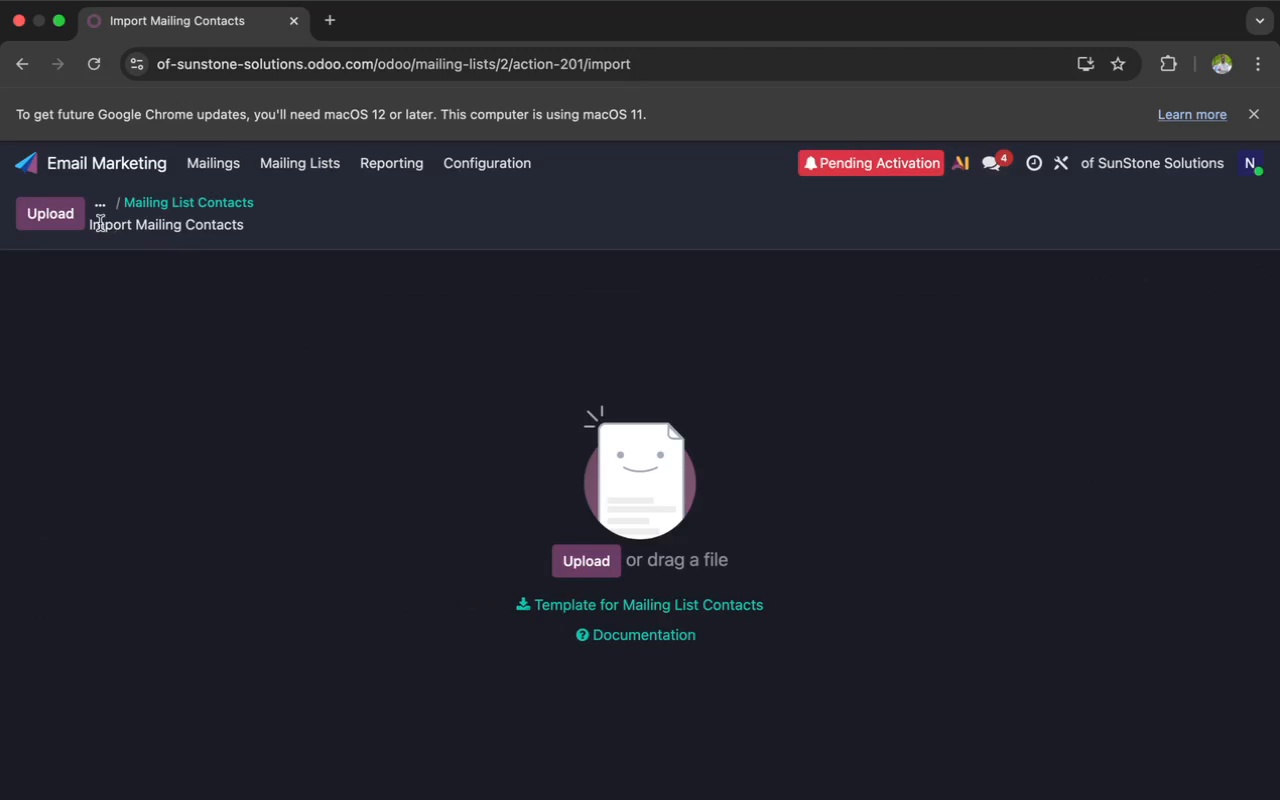 
left_click([59, 216])
 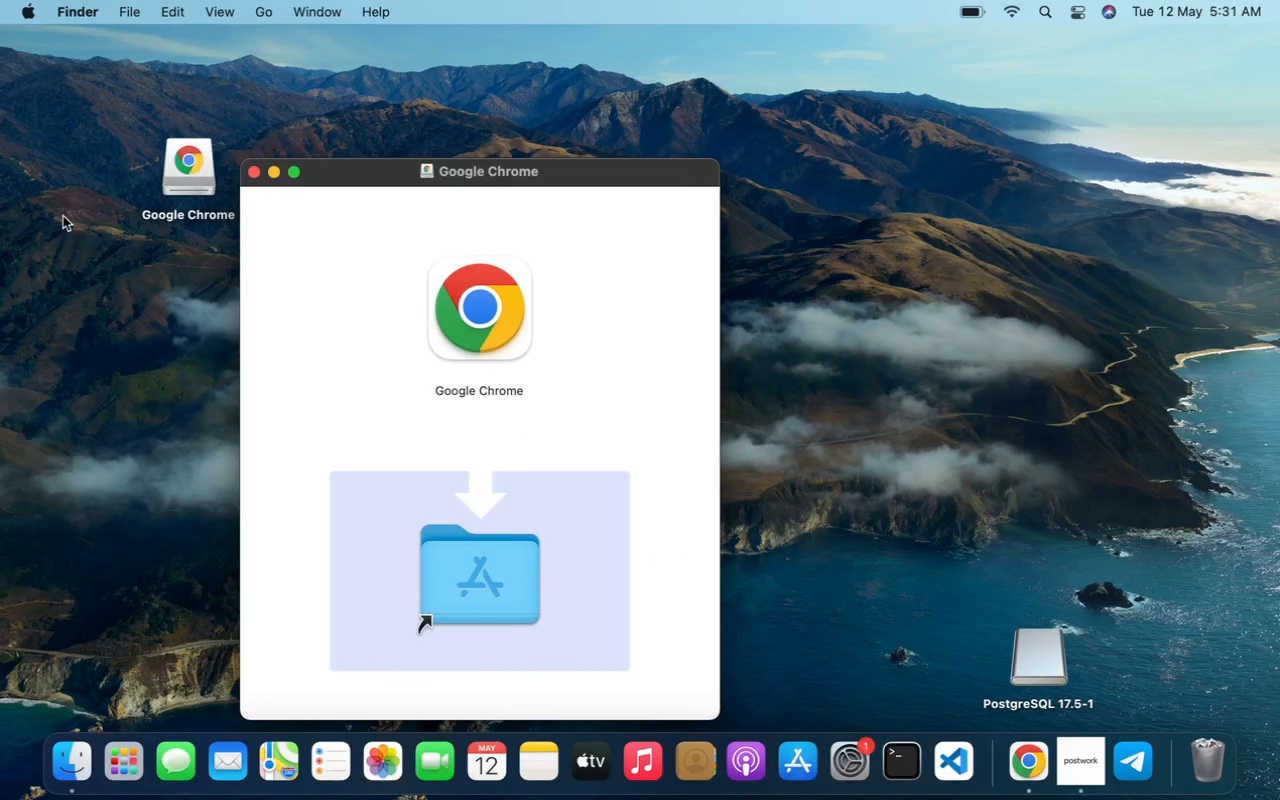 
wait(5.72)
 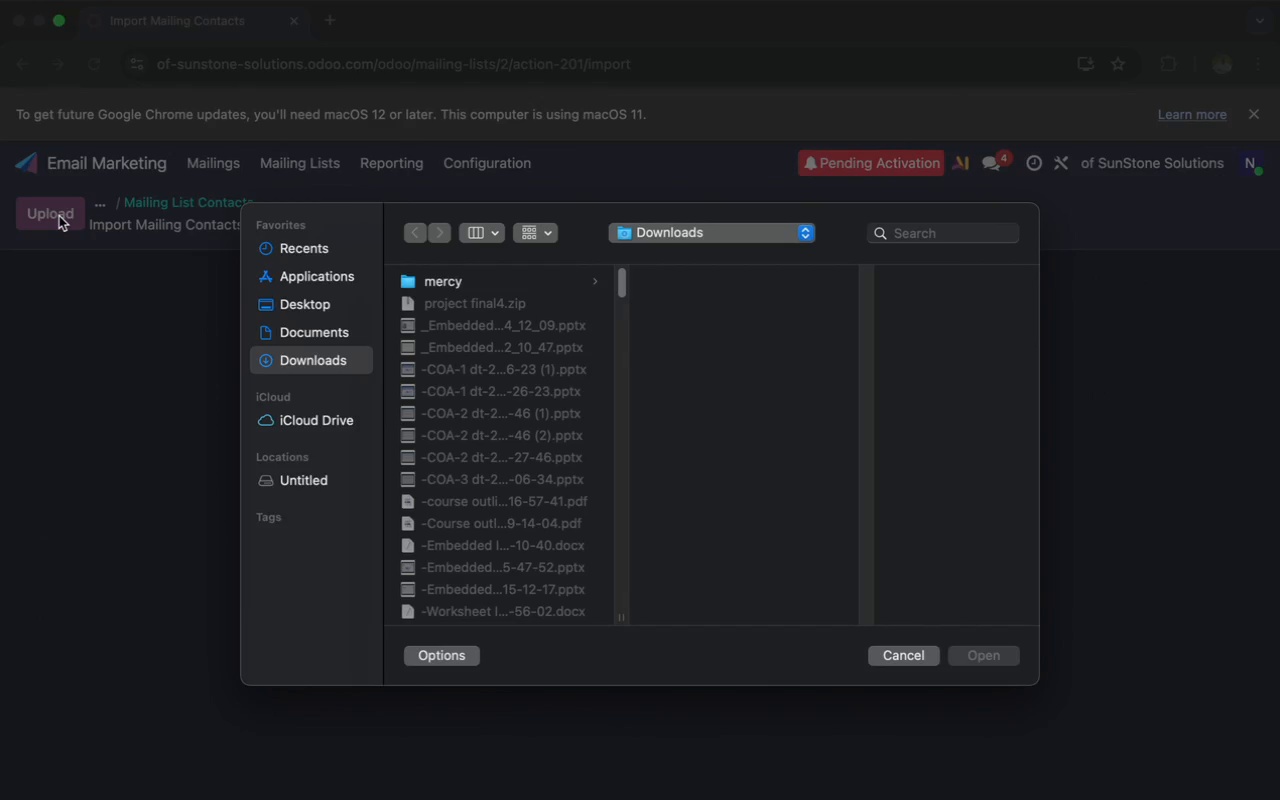 
left_click([252, 170])
 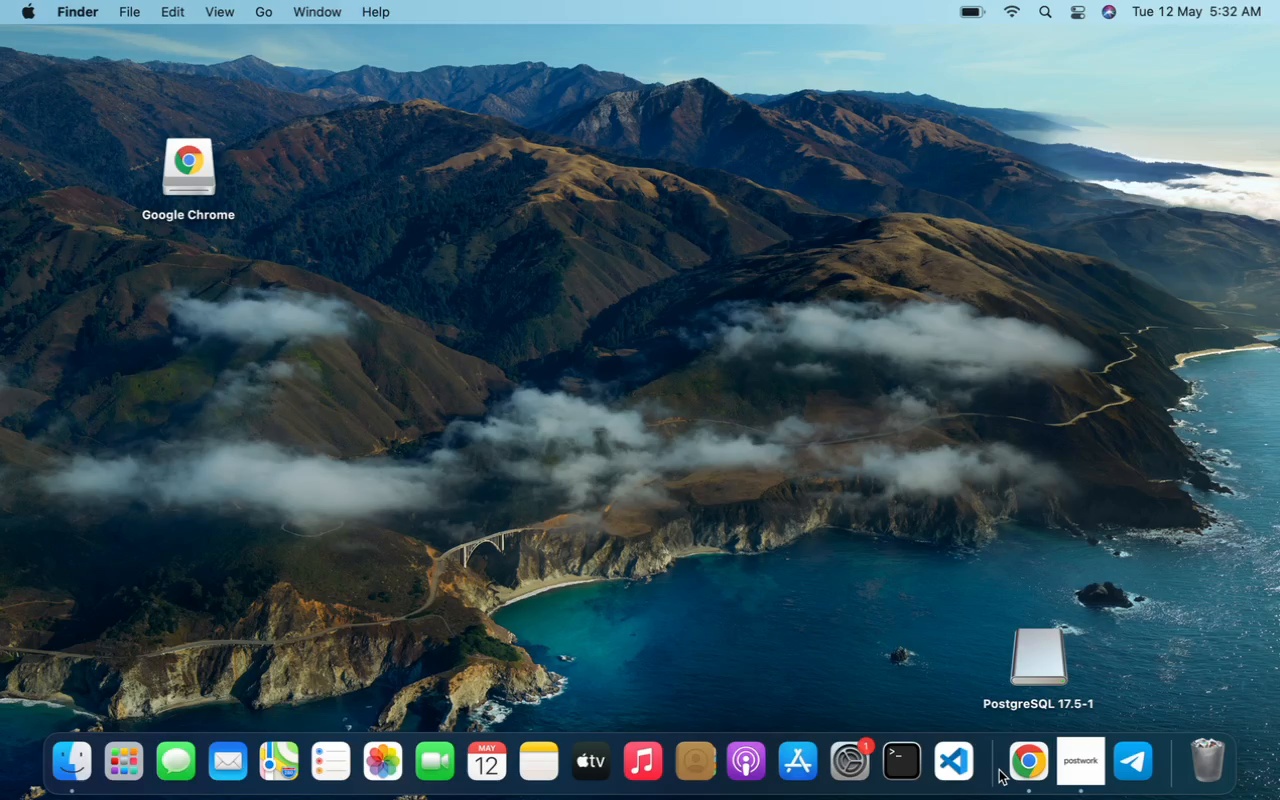 
left_click([1026, 767])
 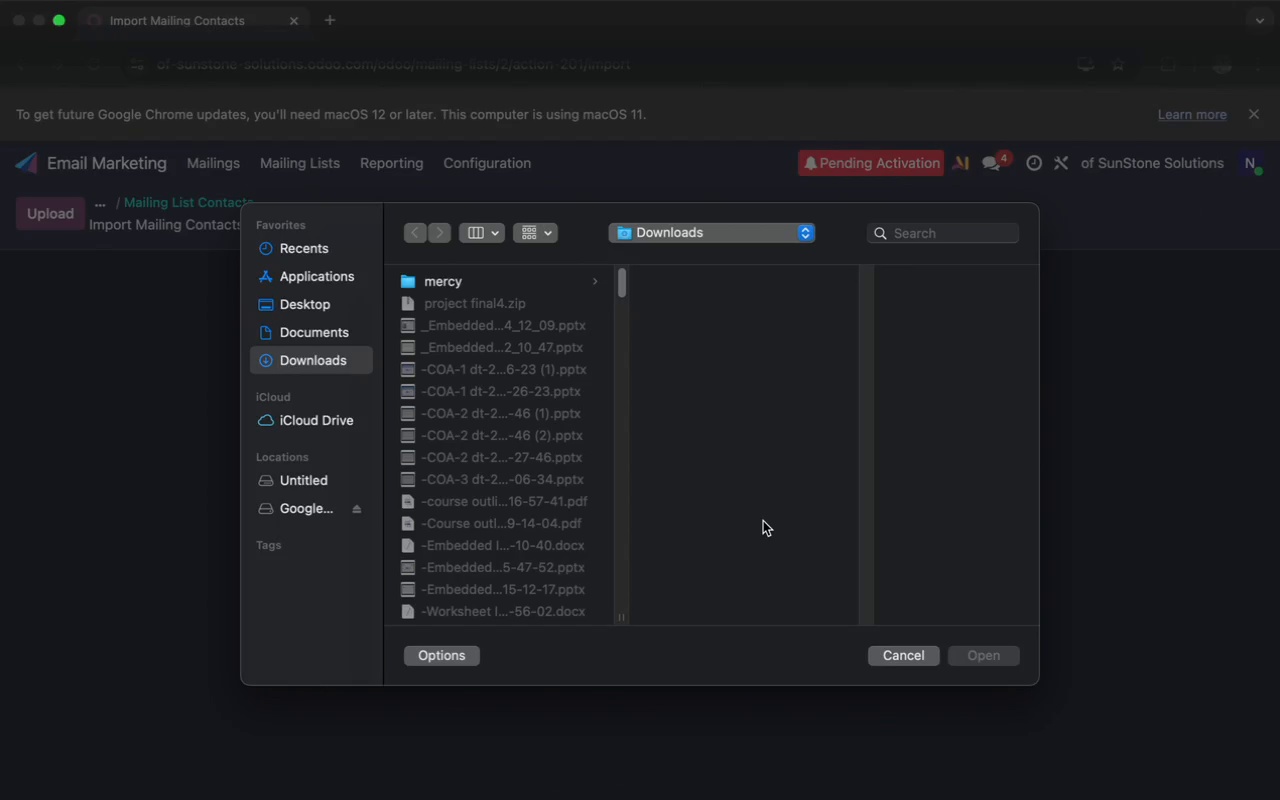 
type(sol)
 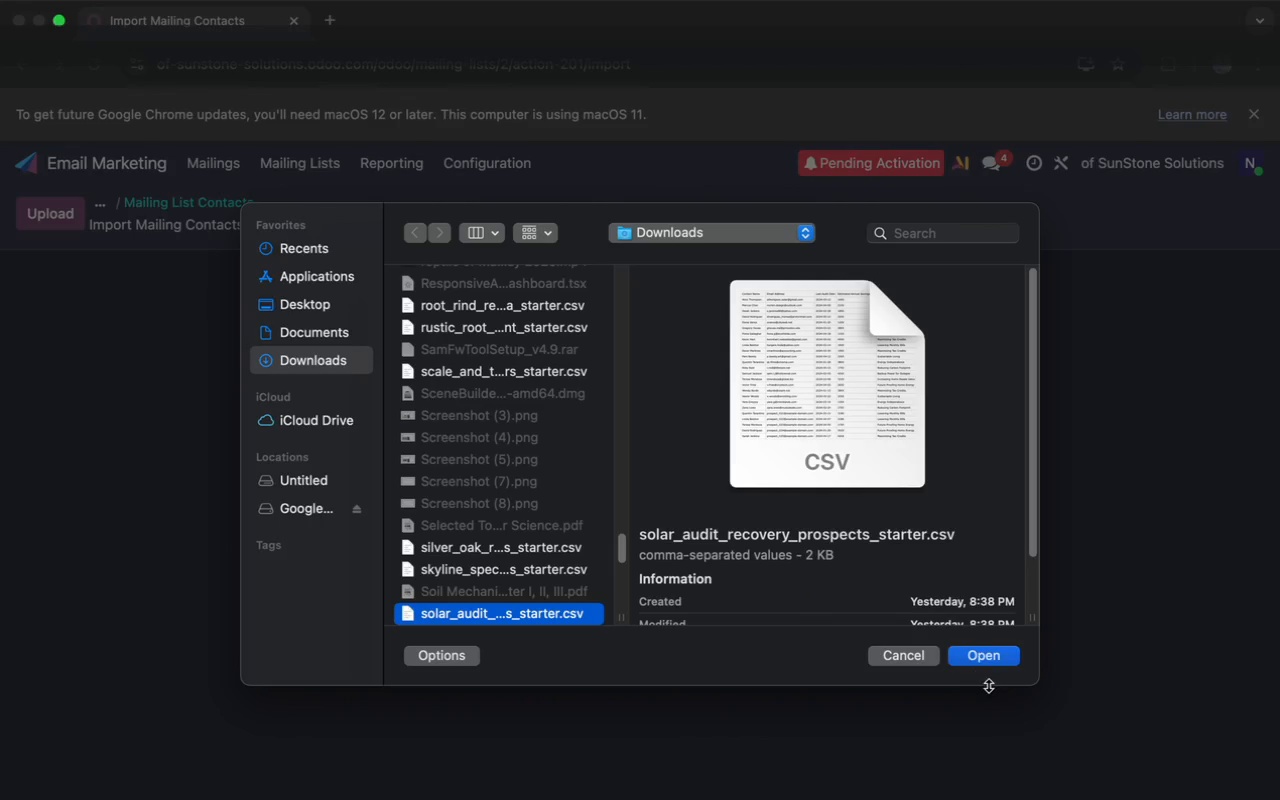 
left_click([975, 664])
 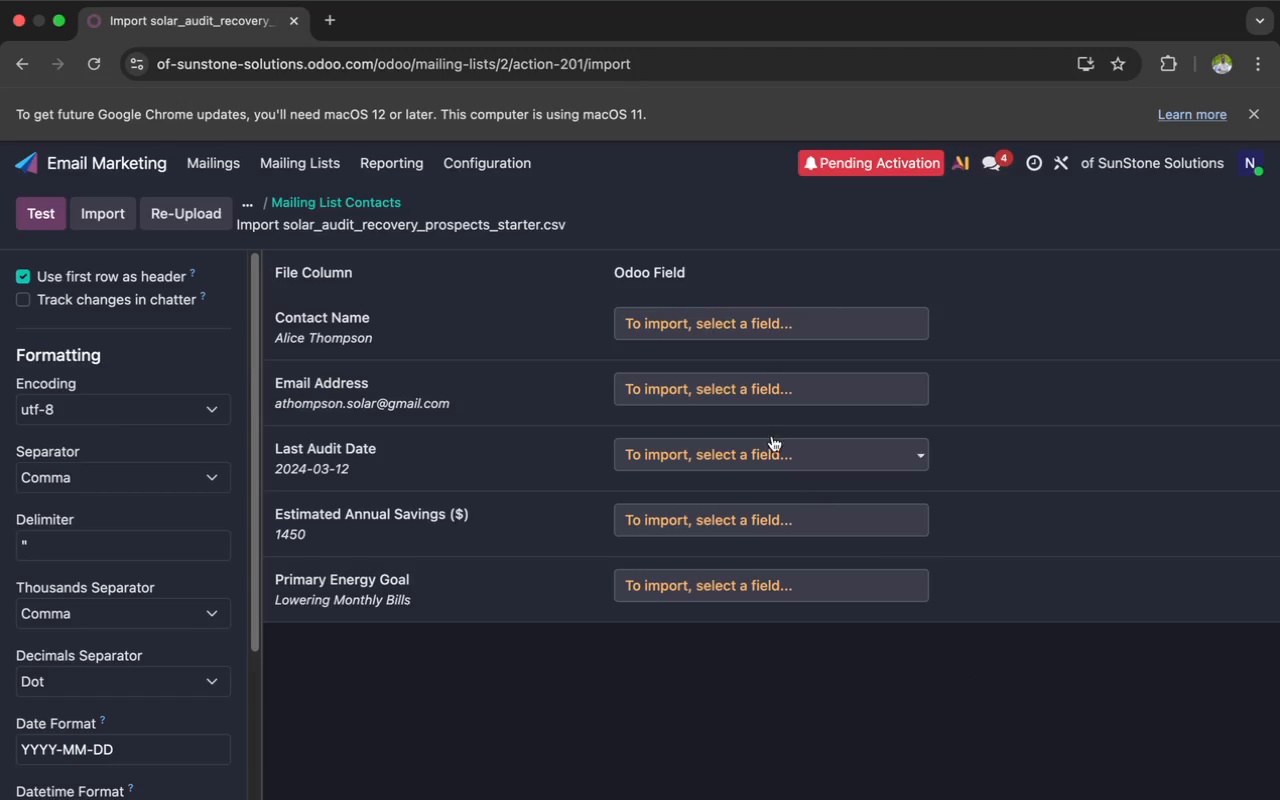 
left_click([740, 325])
 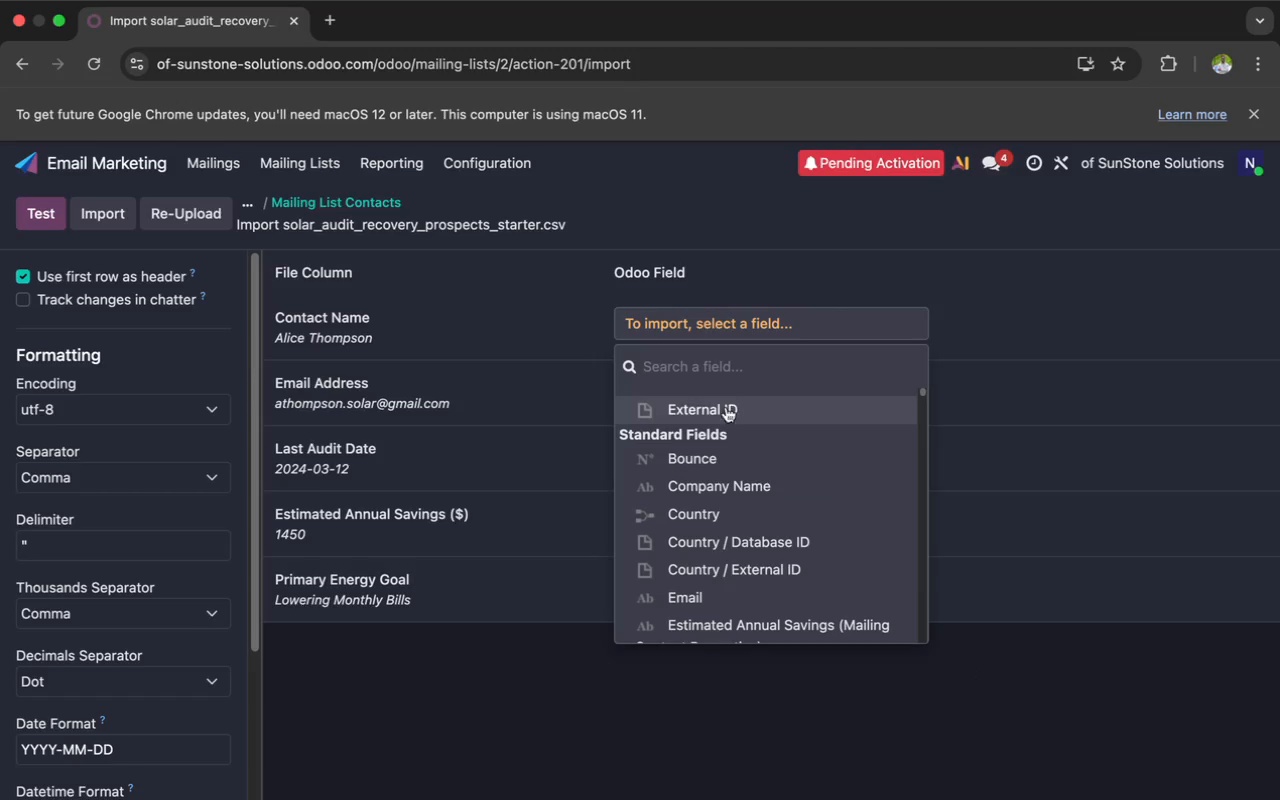 
scroll: coordinate [727, 457], scroll_direction: down, amount: 28.0
 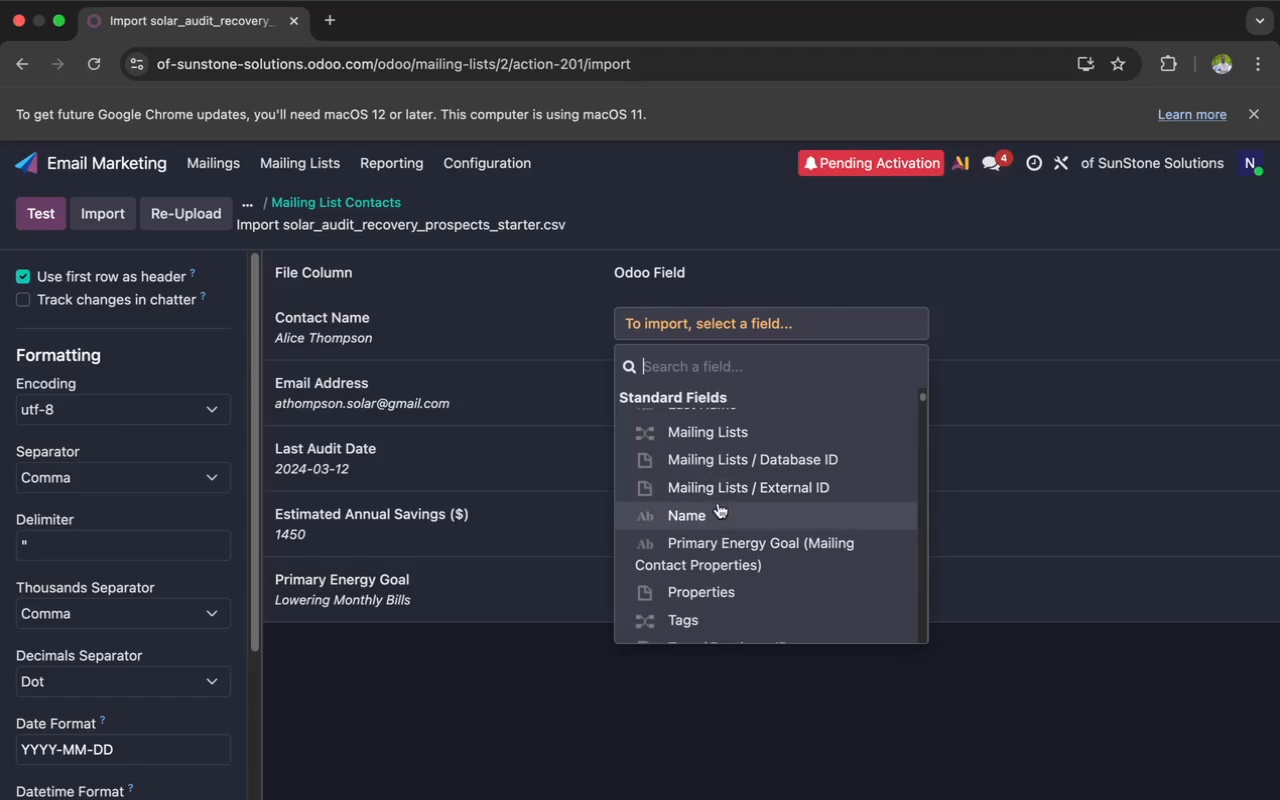 
left_click([715, 514])
 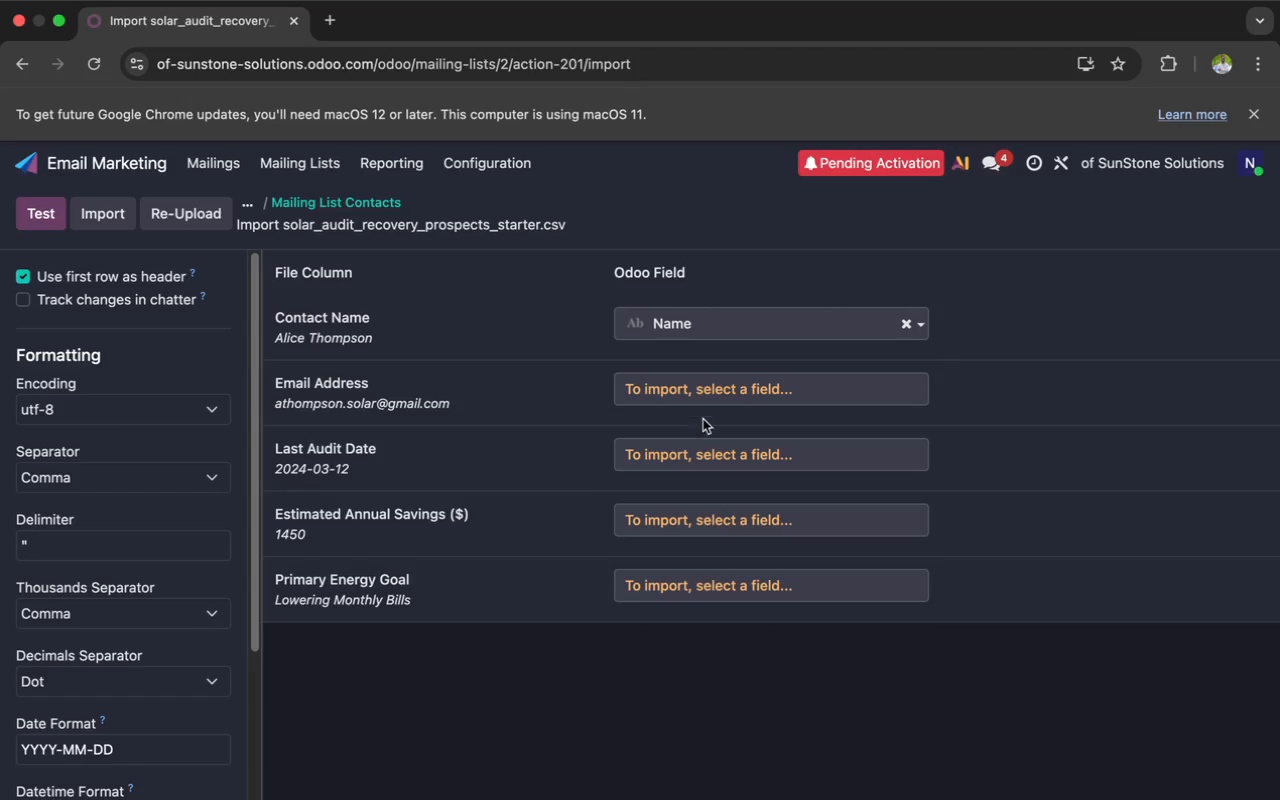 
left_click([715, 387])
 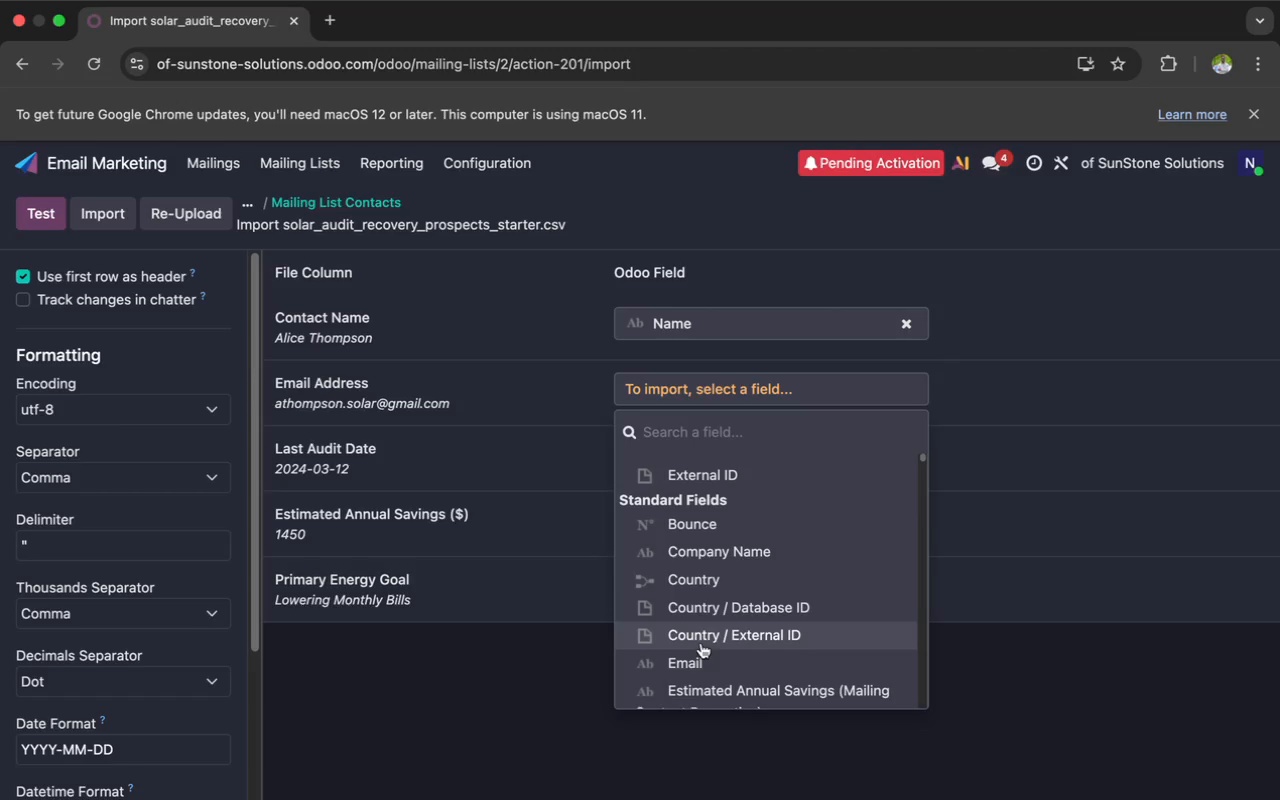 
left_click([697, 655])
 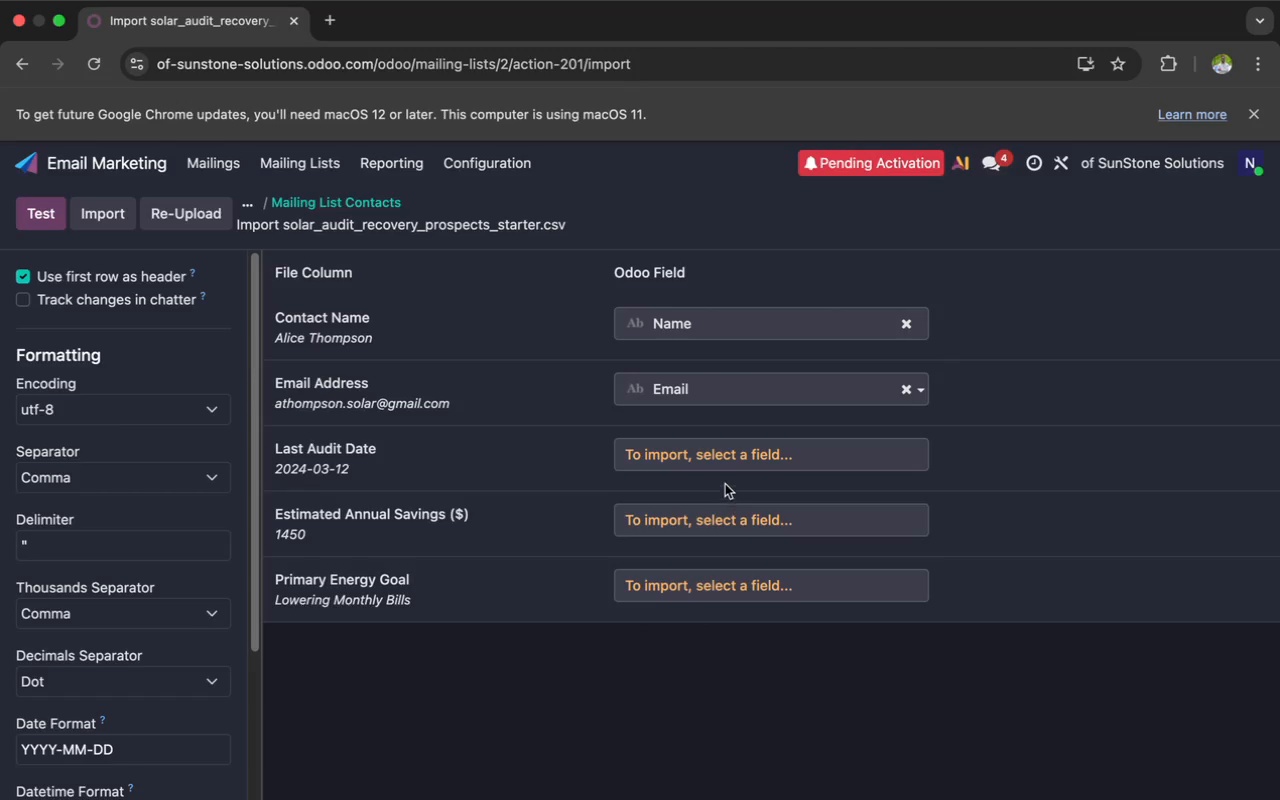 
left_click([733, 450])
 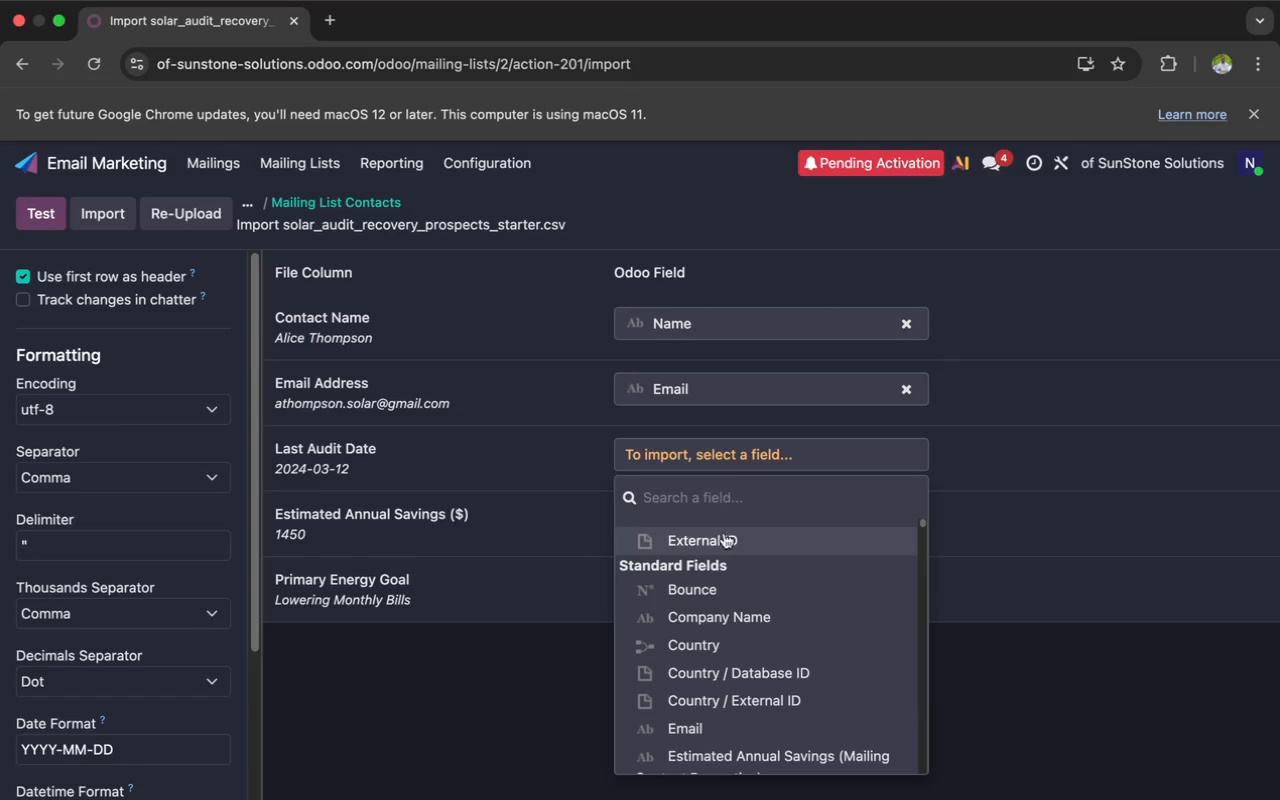 
scroll: coordinate [724, 595], scroll_direction: down, amount: 35.0
 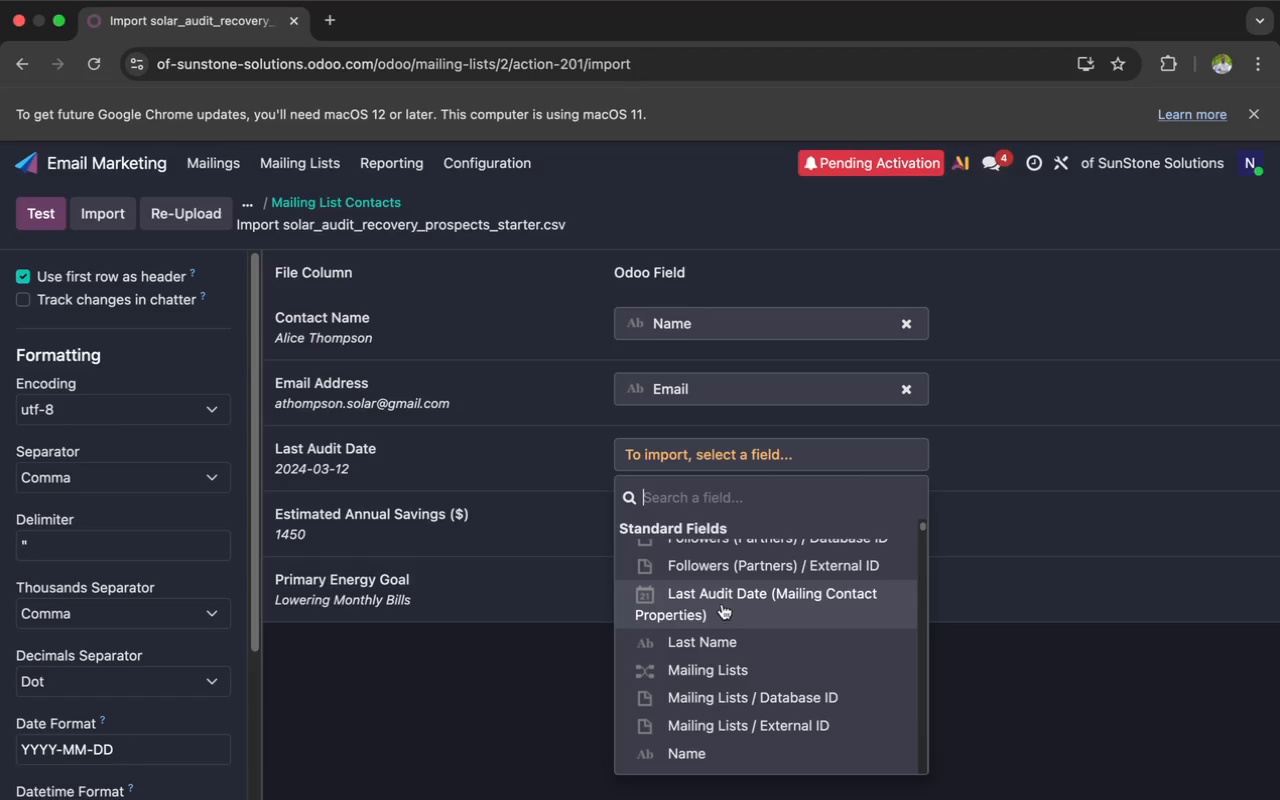 
left_click([724, 594])
 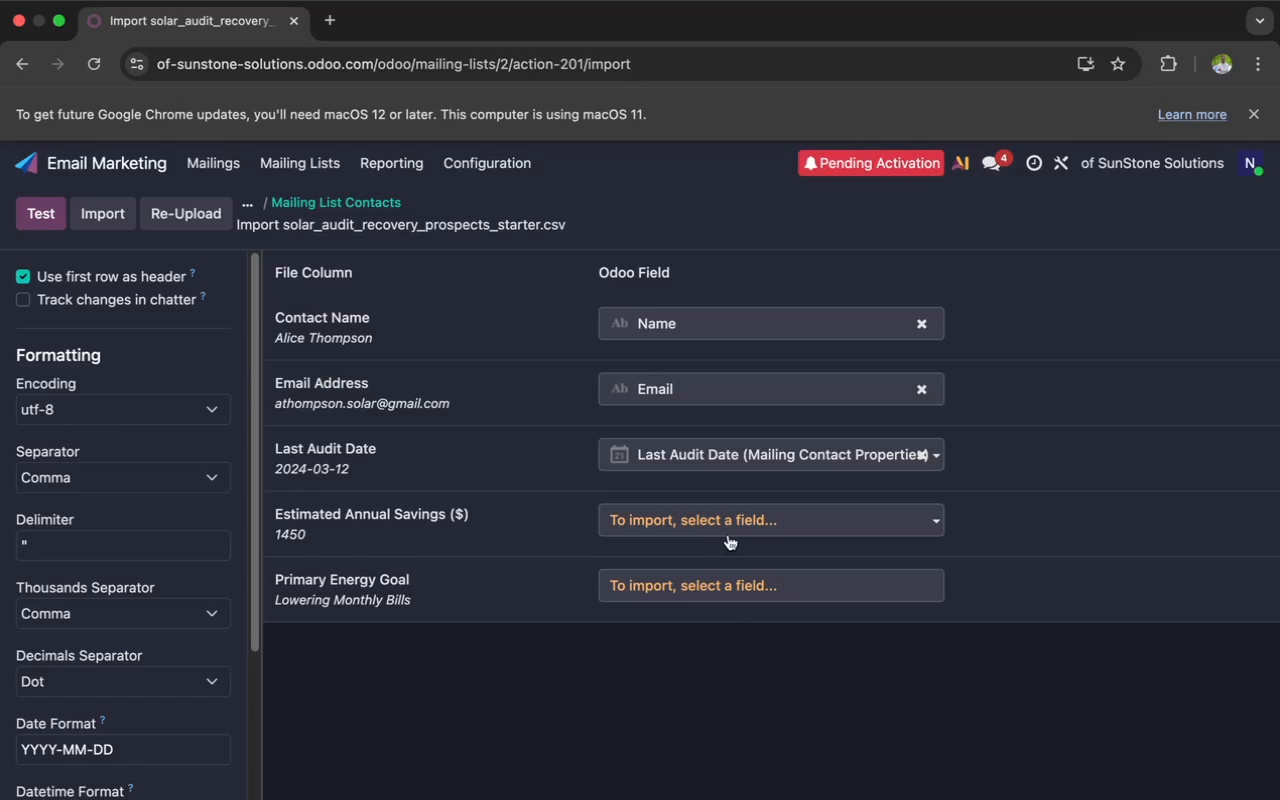 
left_click([736, 523])
 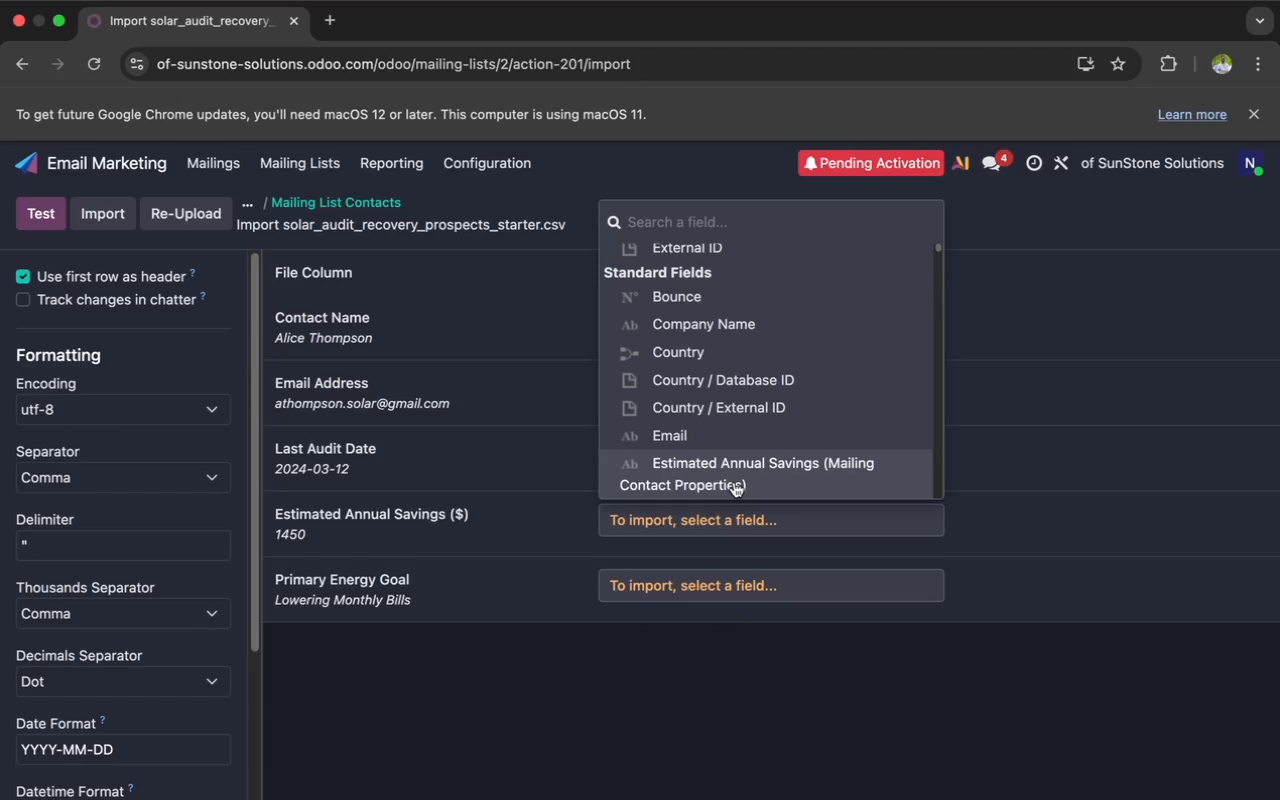 
left_click([734, 479])
 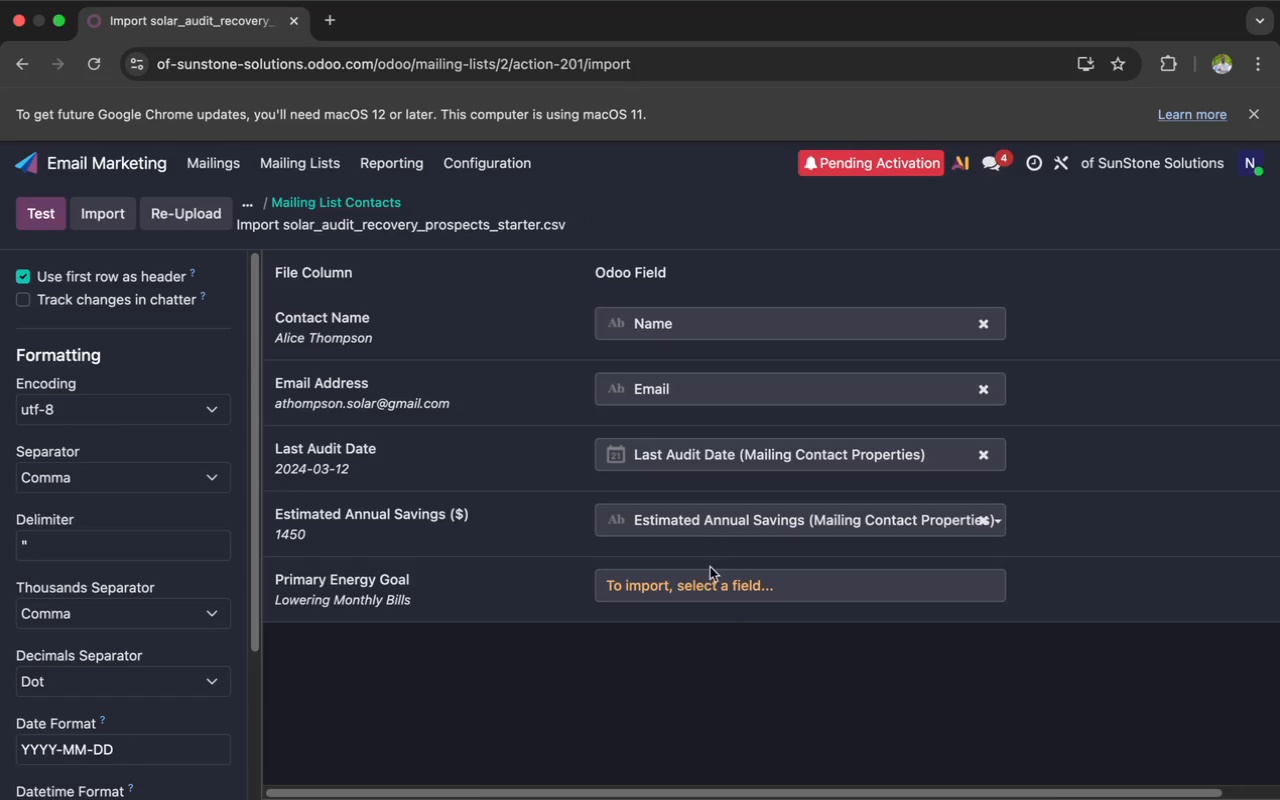 
left_click([703, 584])
 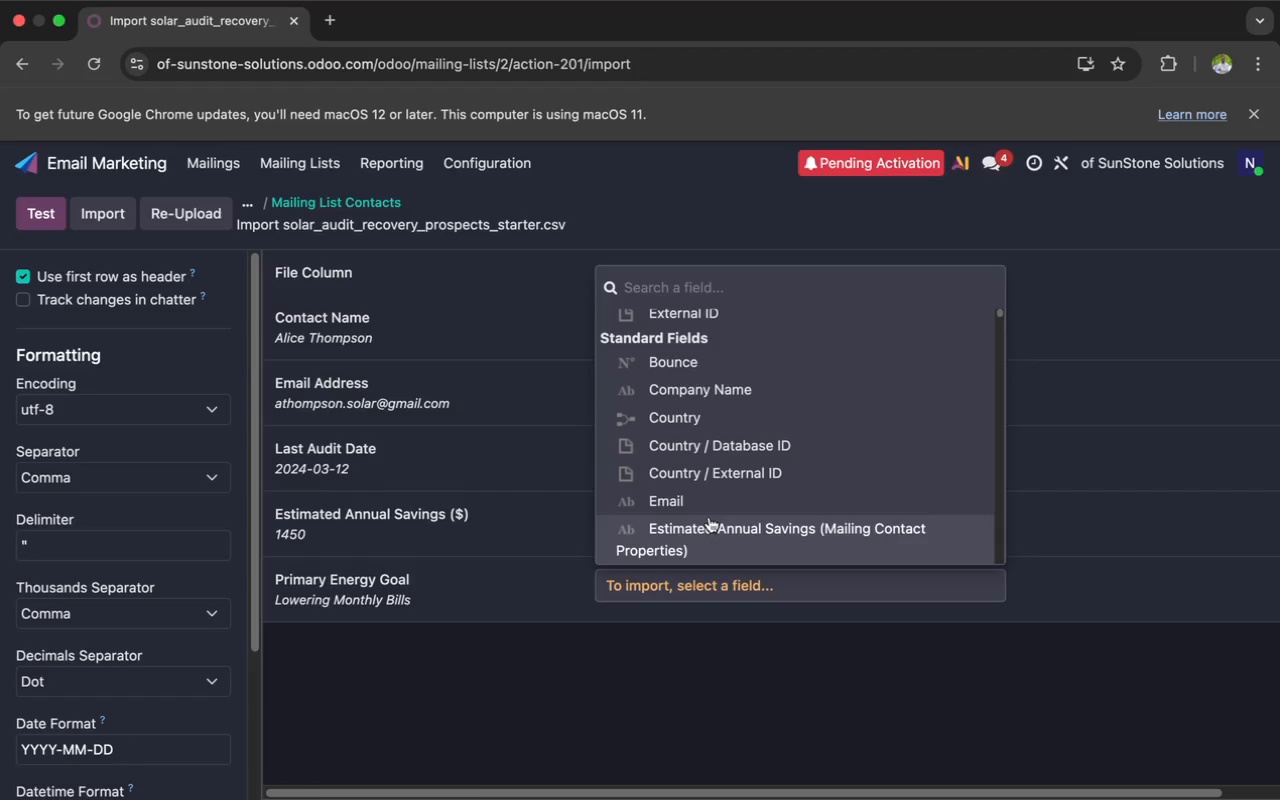 
scroll: coordinate [711, 486], scroll_direction: down, amount: 38.0
 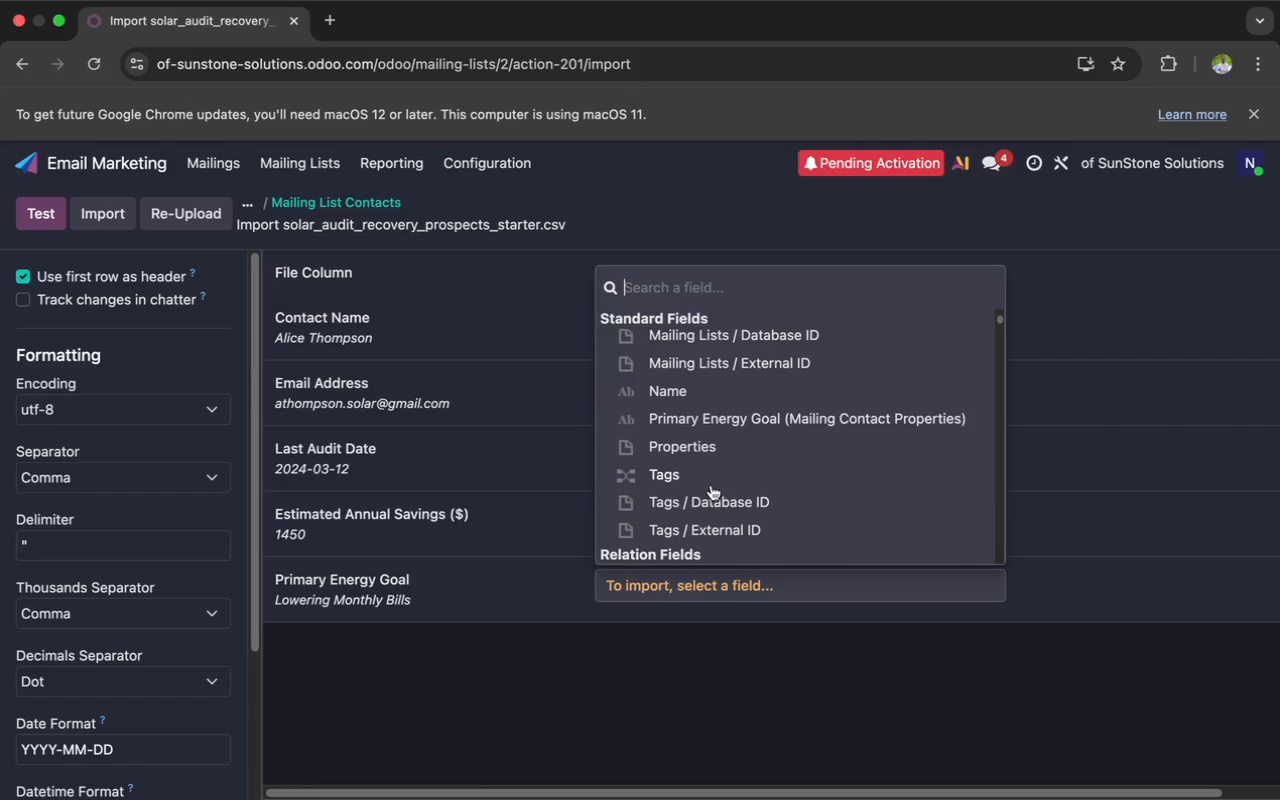 
left_click([741, 426])
 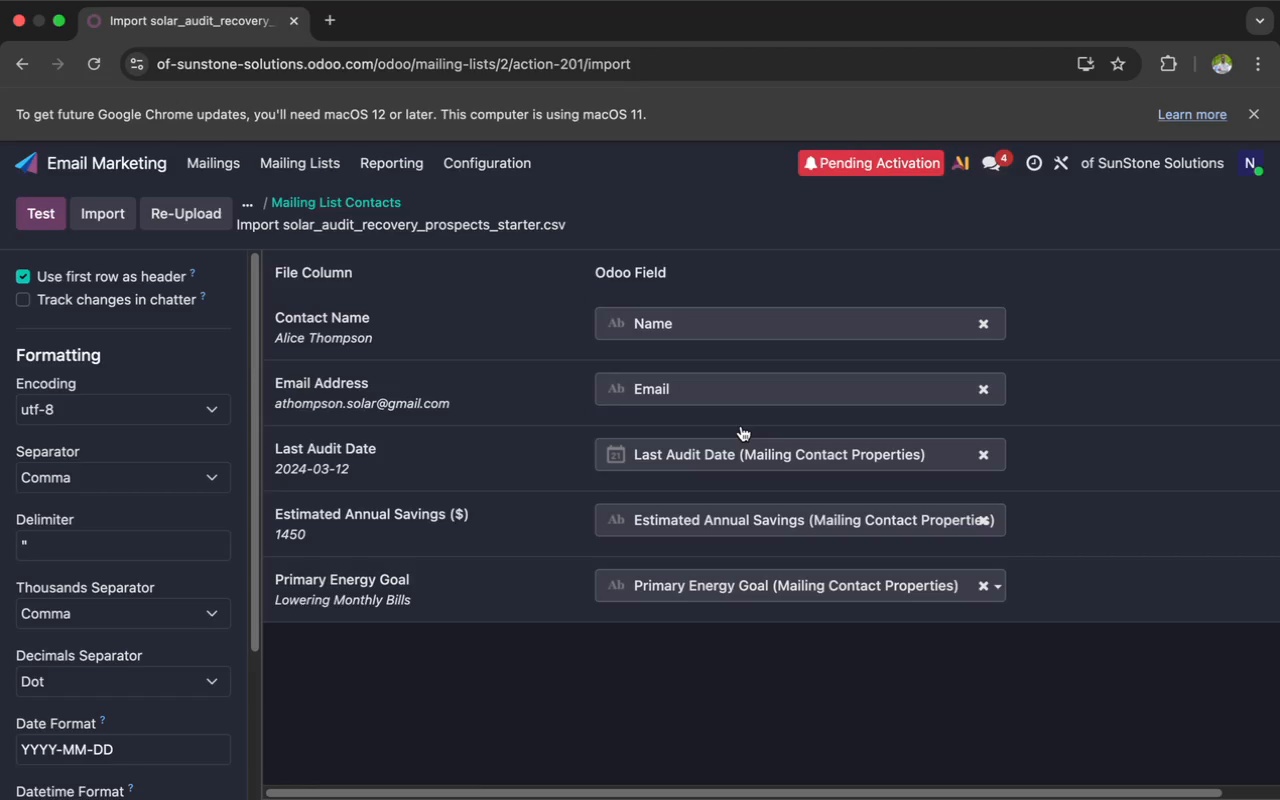 
scroll: coordinate [741, 426], scroll_direction: down, amount: 6.0
 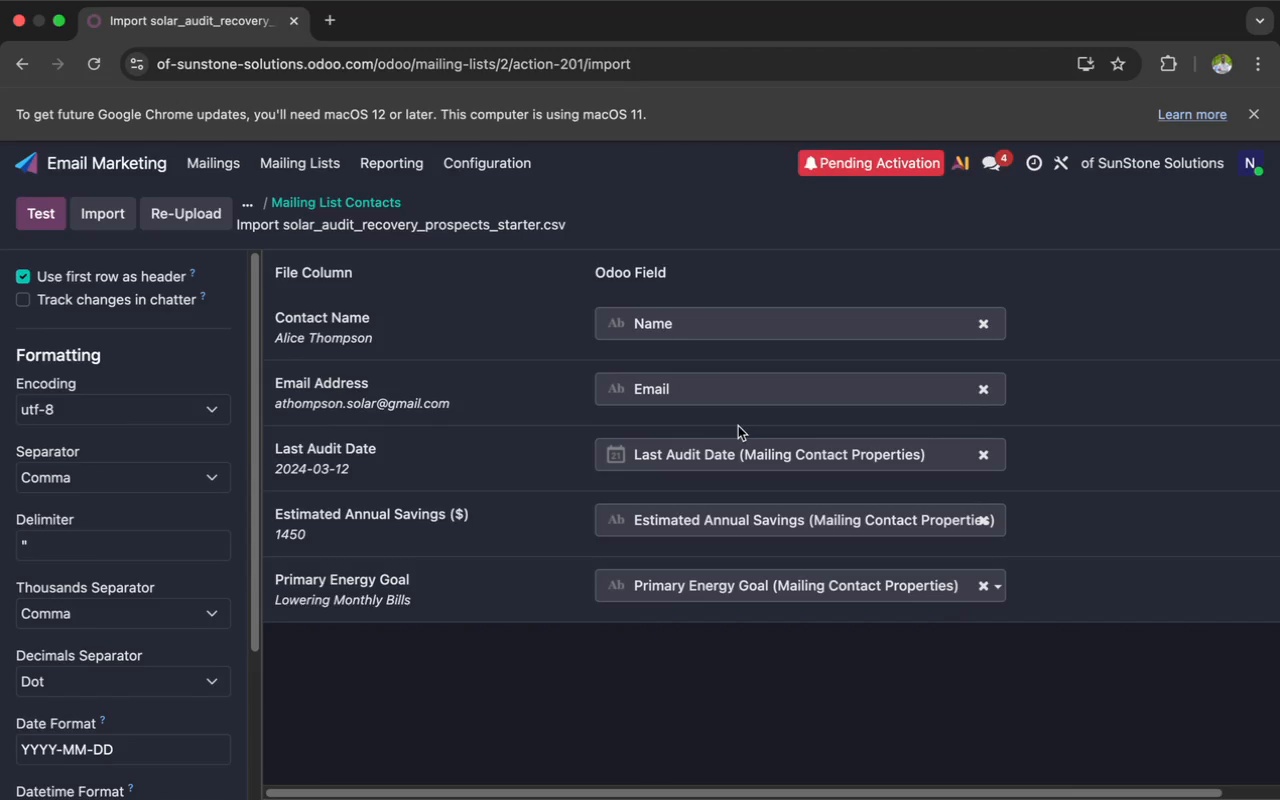 
wait(6.47)
 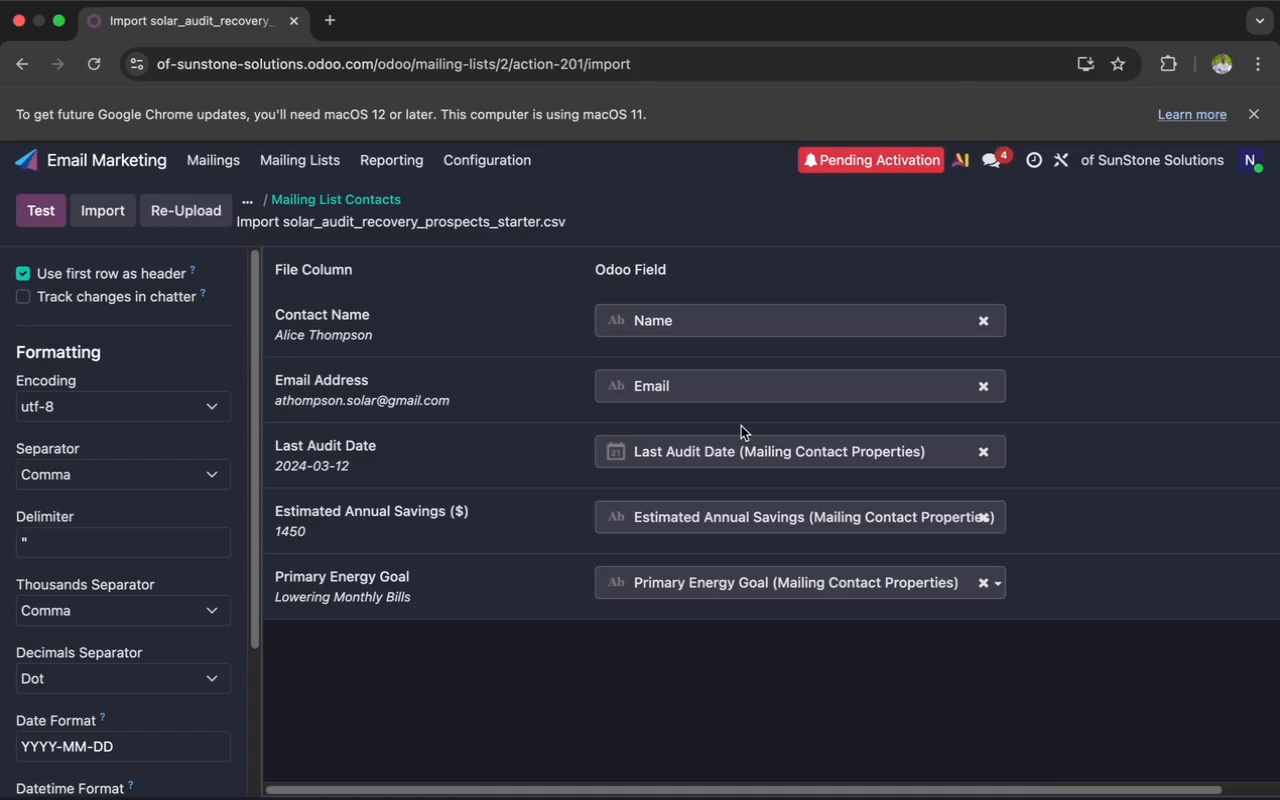 
left_click([35, 210])
 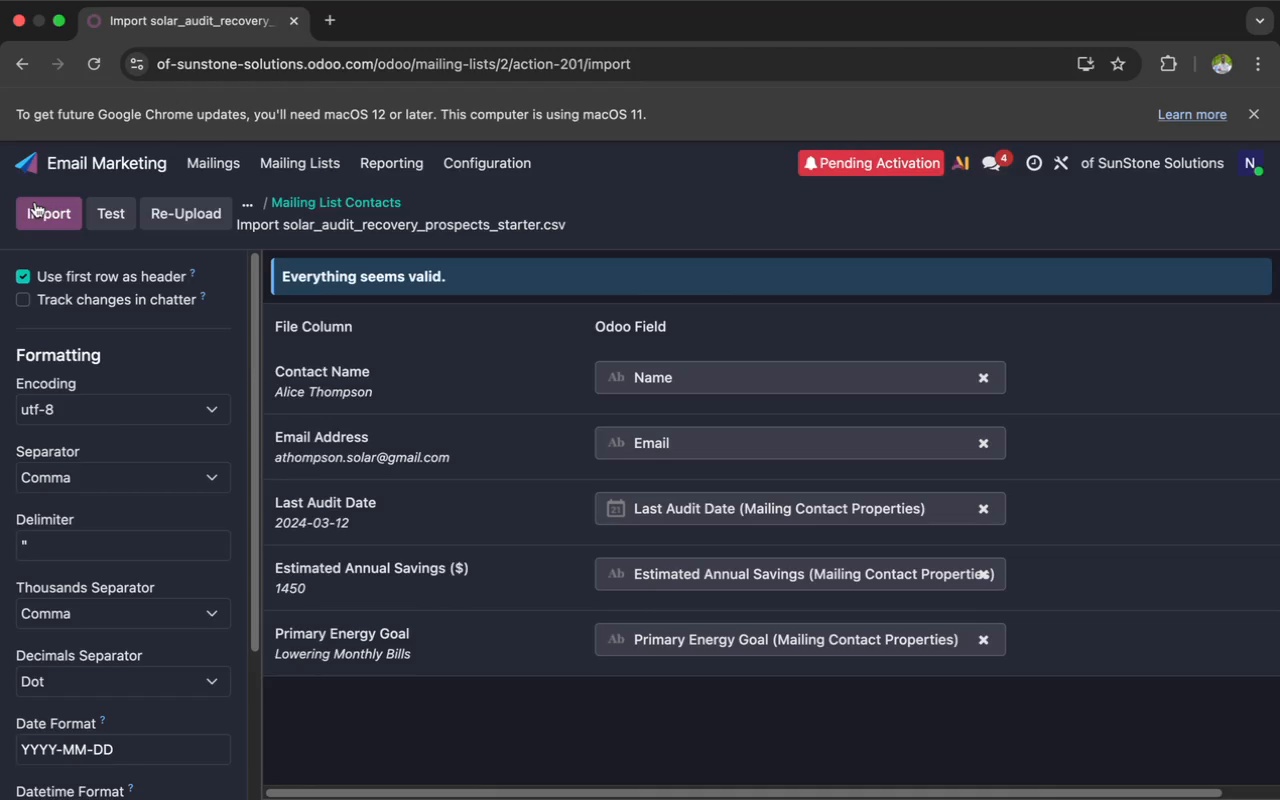 
left_click([36, 204])
 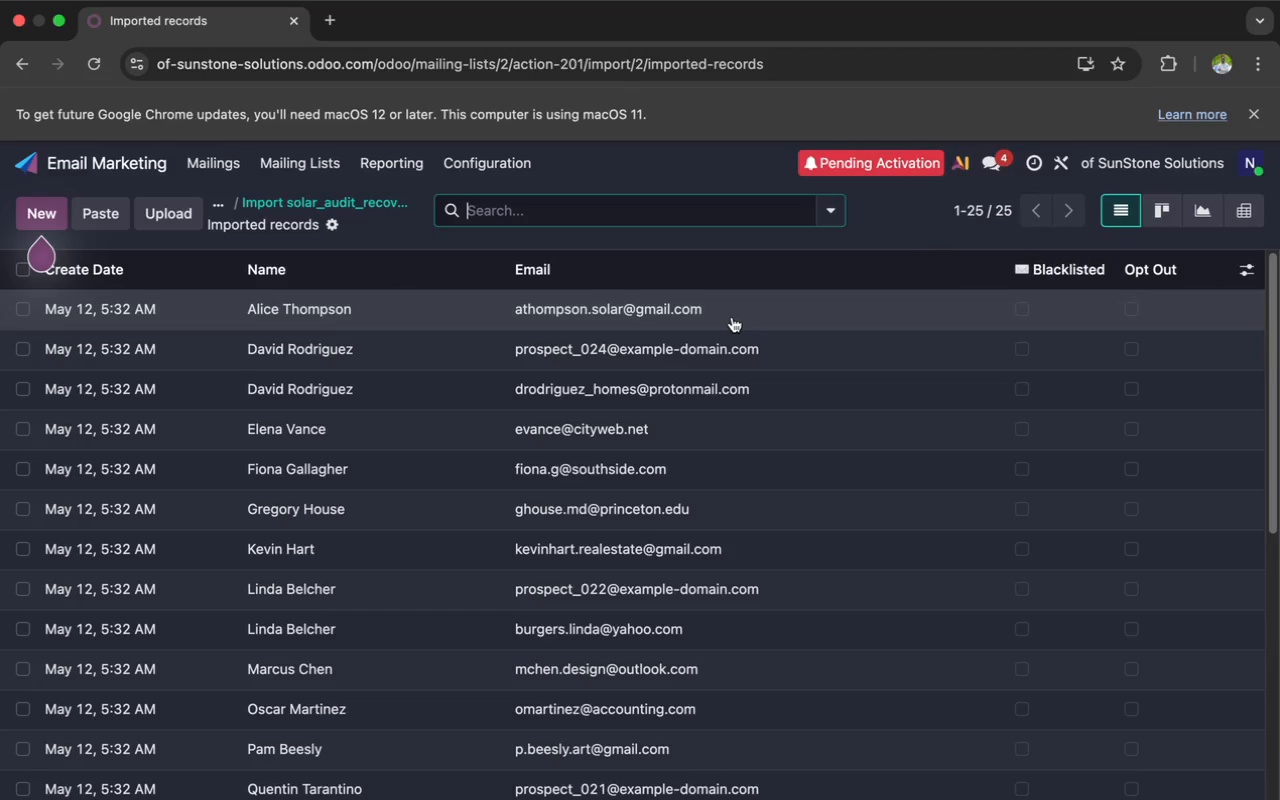 
wait(10.78)
 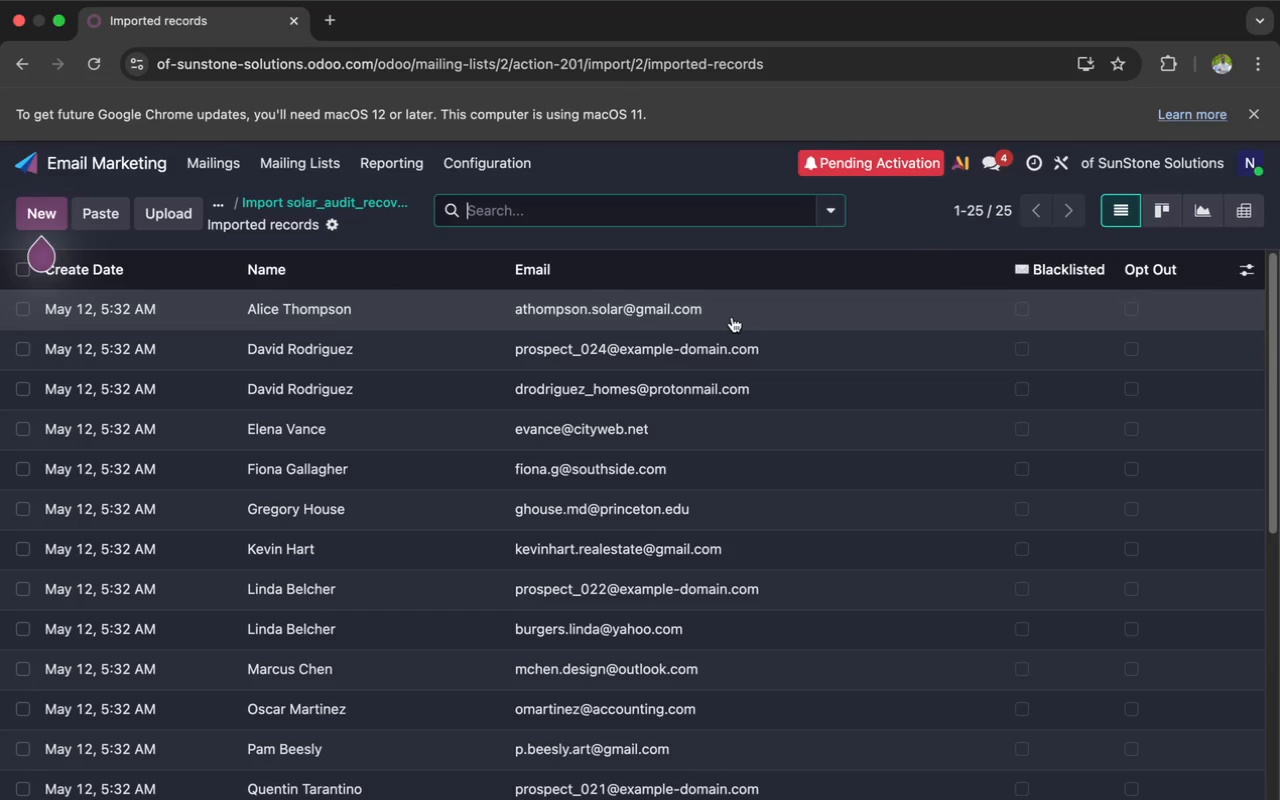 
left_click([1248, 272])
 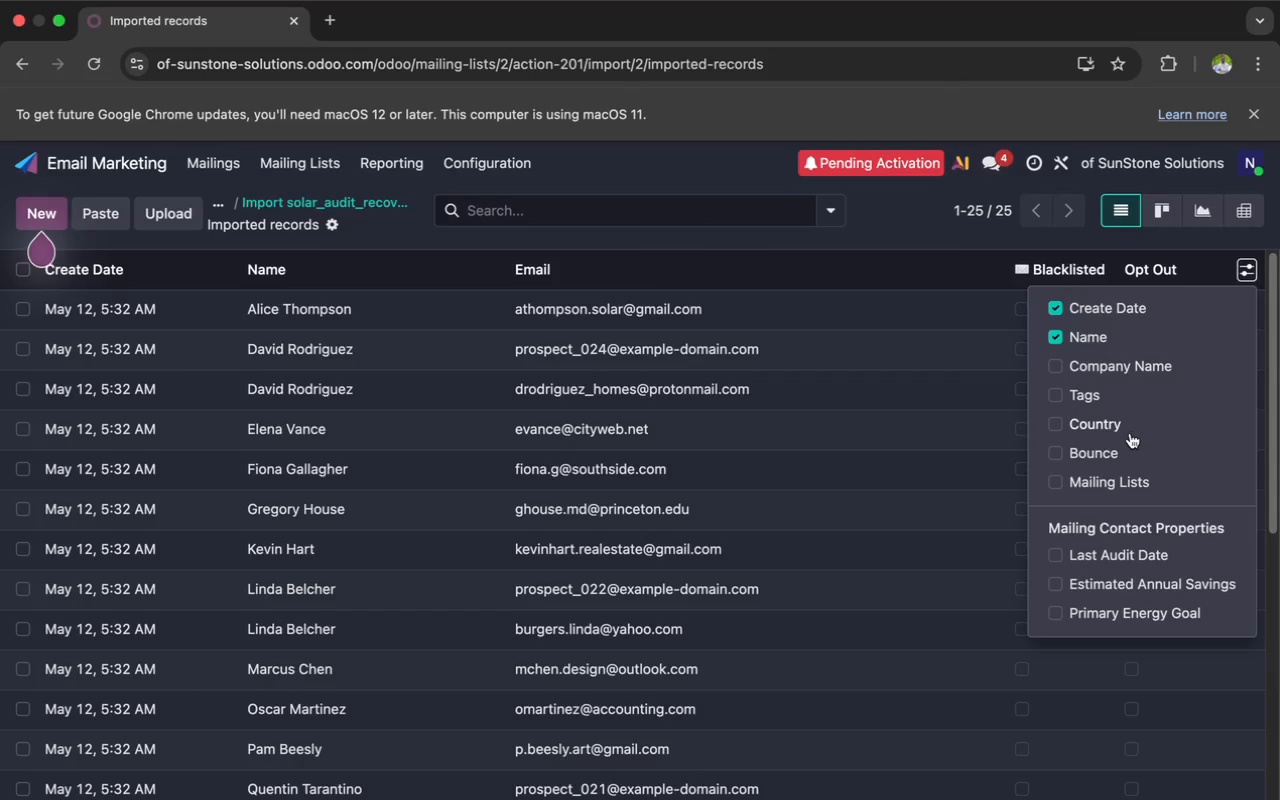 
wait(7.17)
 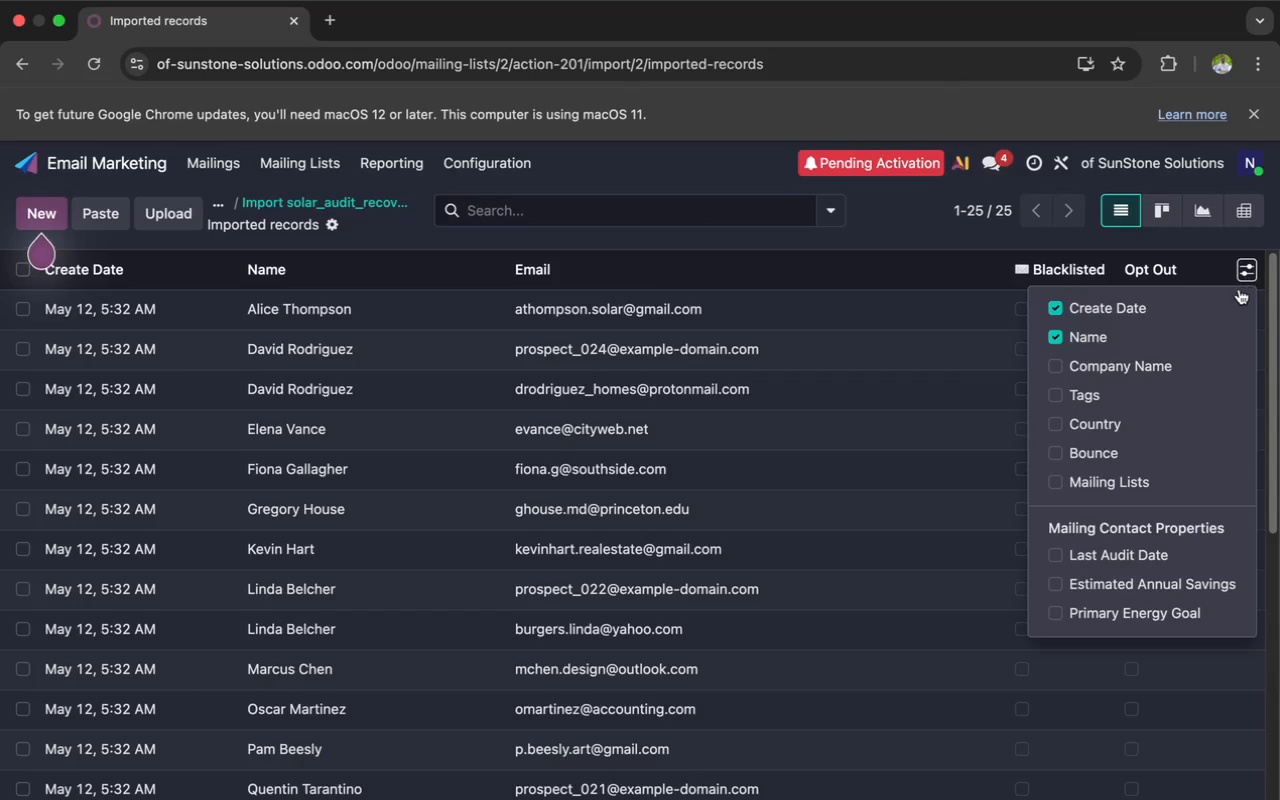 
left_click([1058, 308])
 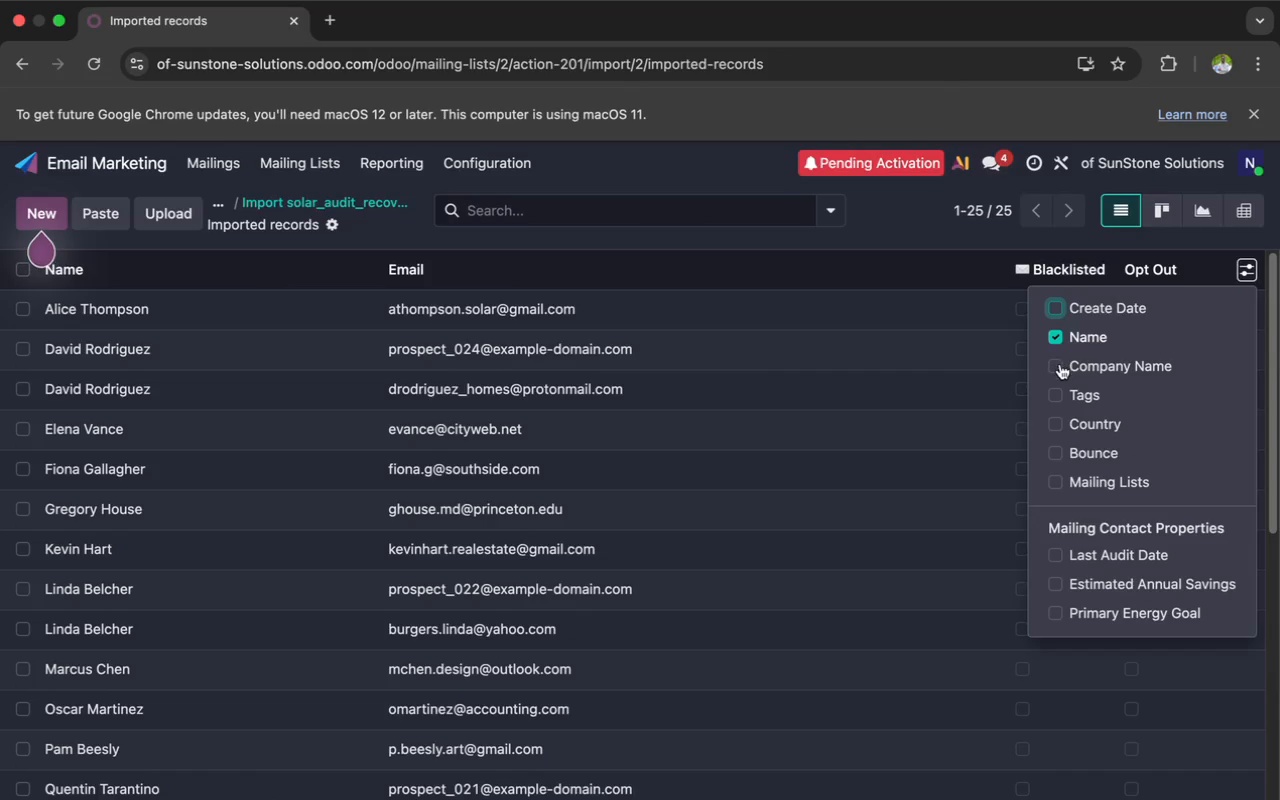 
left_click([1059, 364])
 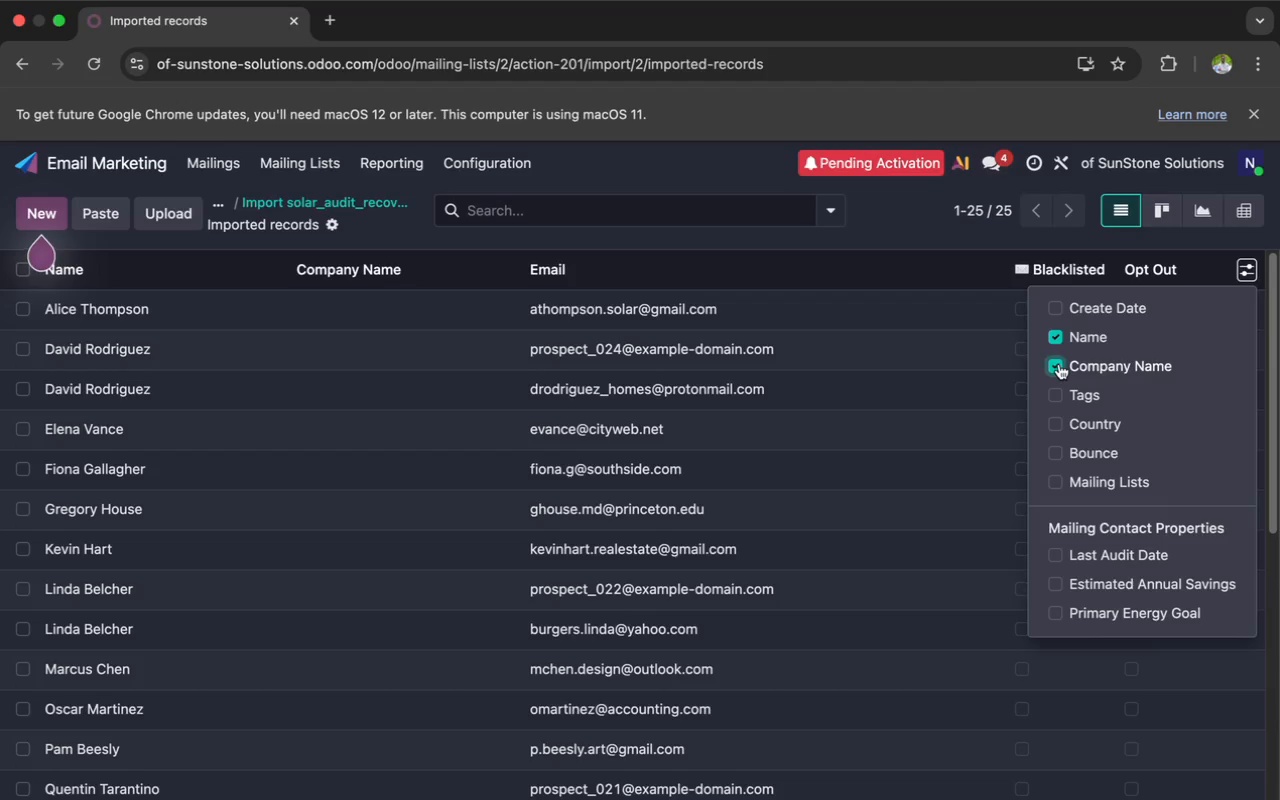 
left_click([1059, 363])
 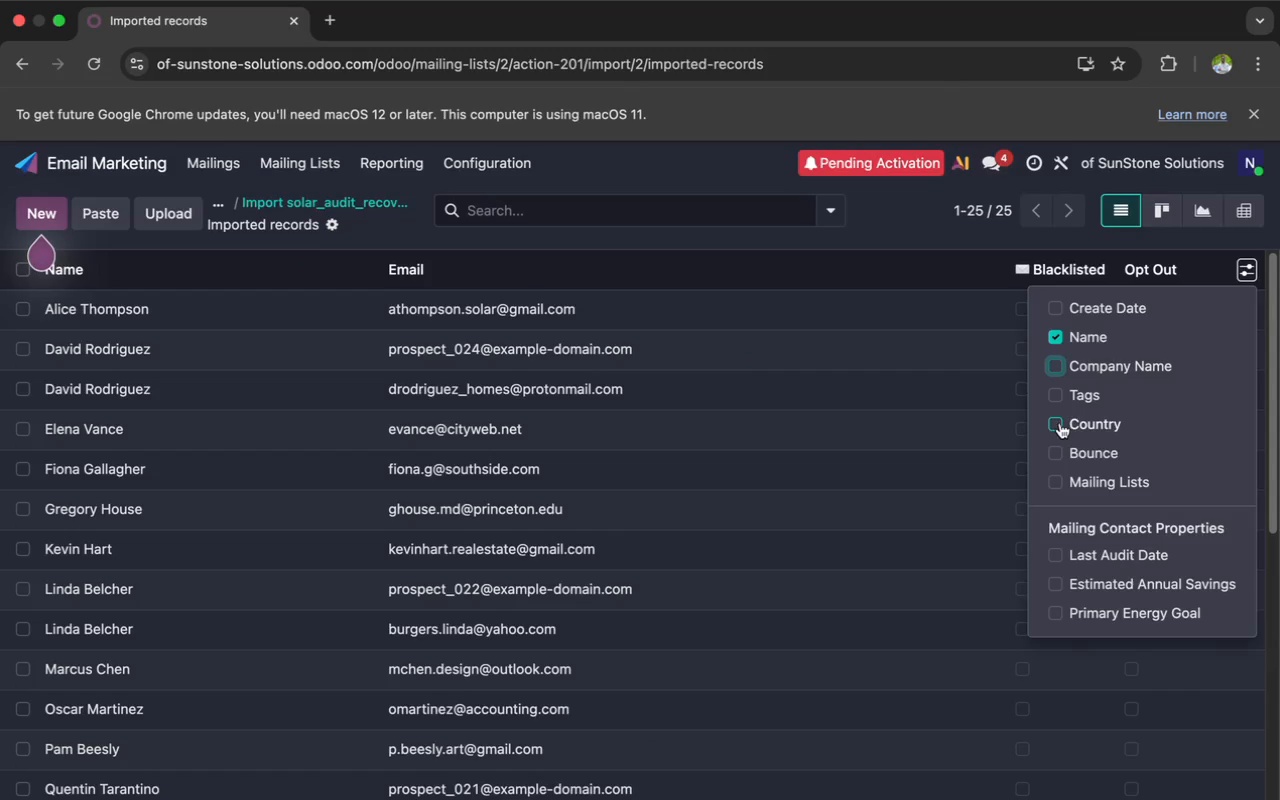 
left_click([1061, 483])
 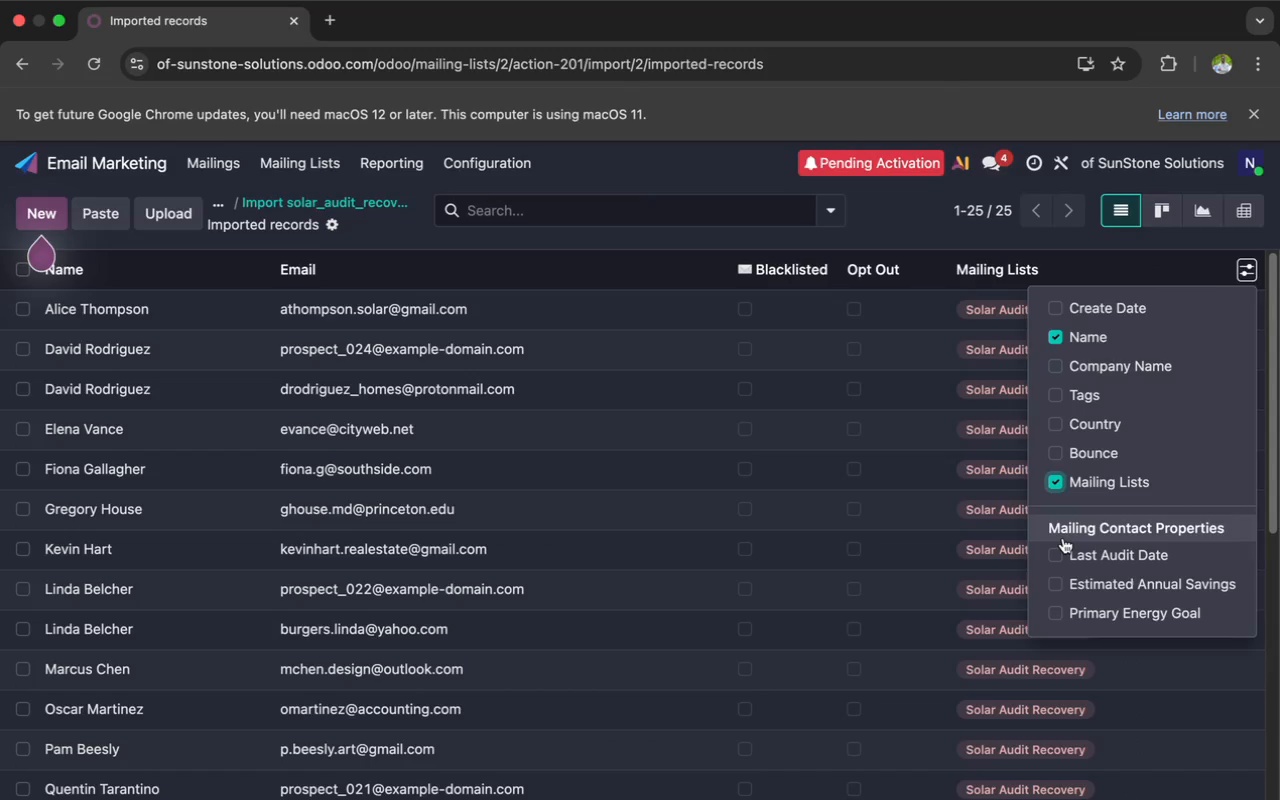 
left_click([1062, 554])
 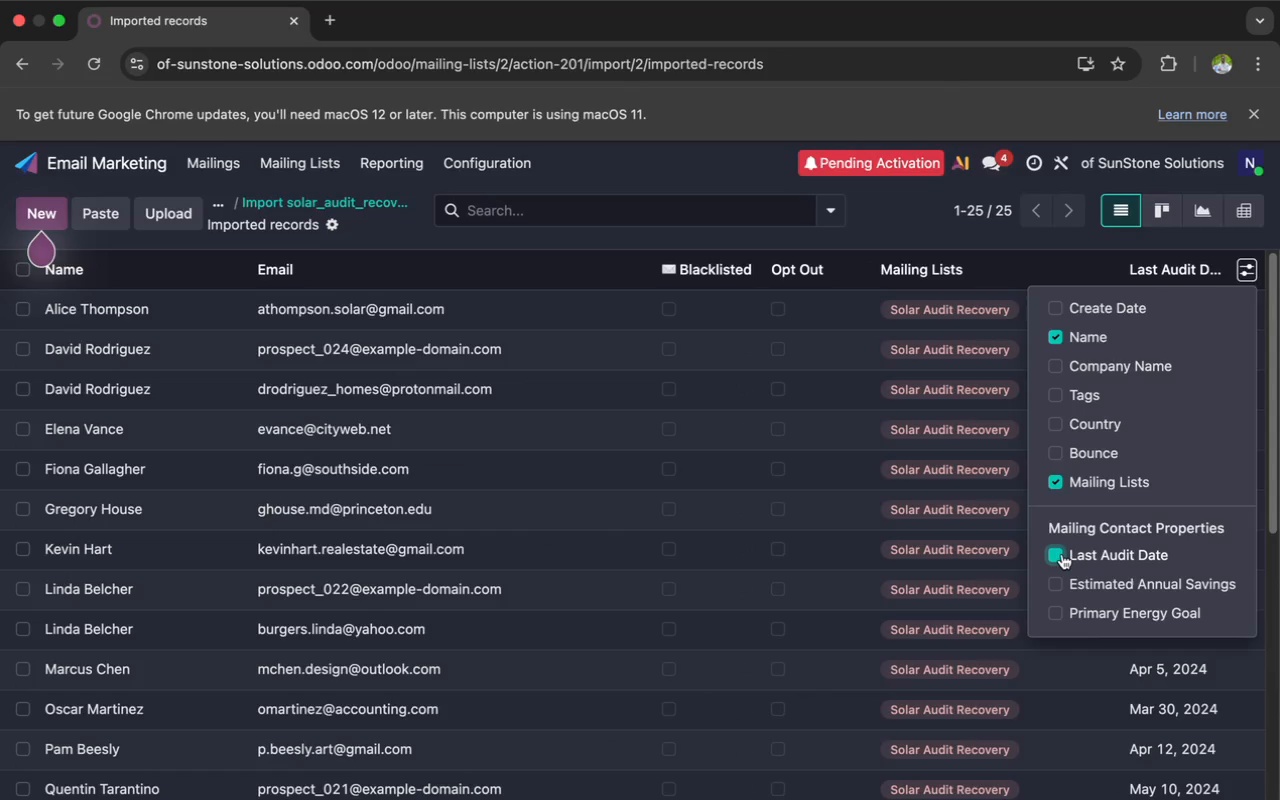 
mouse_move([961, 500])
 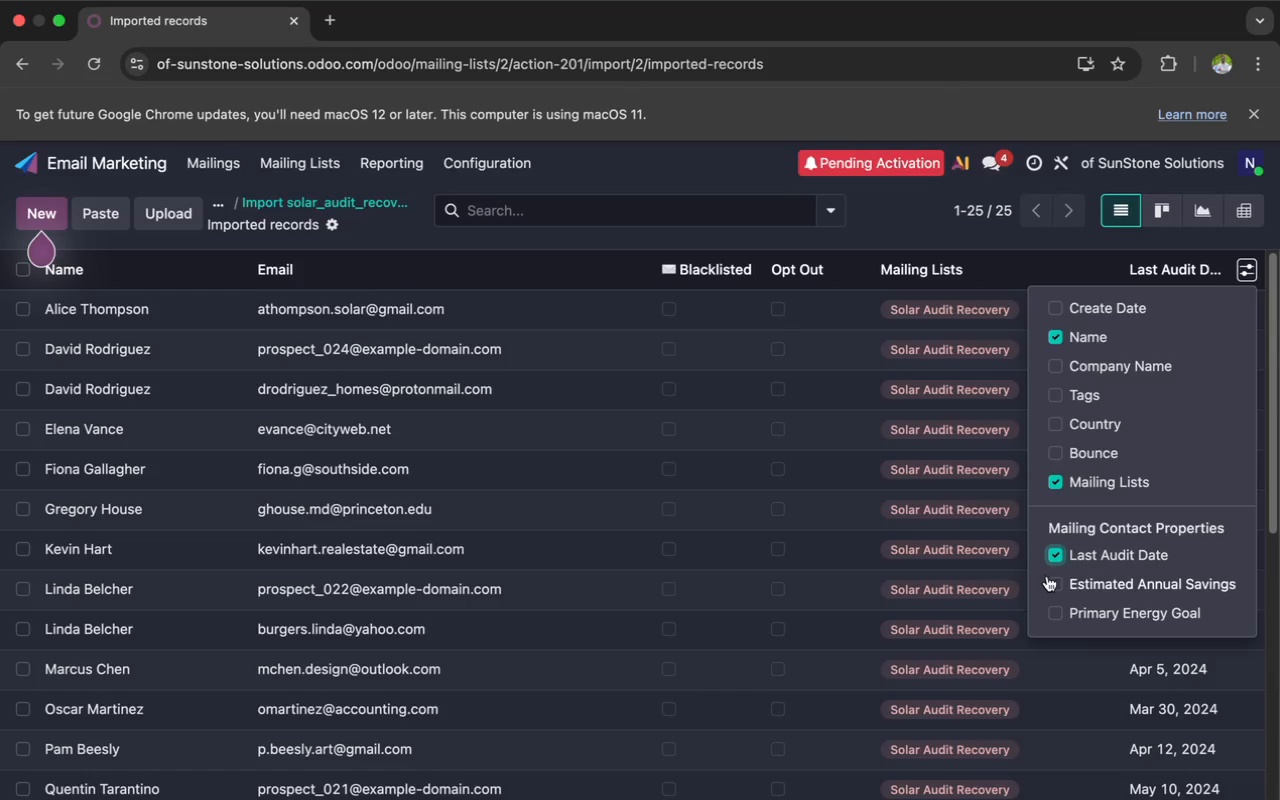 
left_click([1053, 581])
 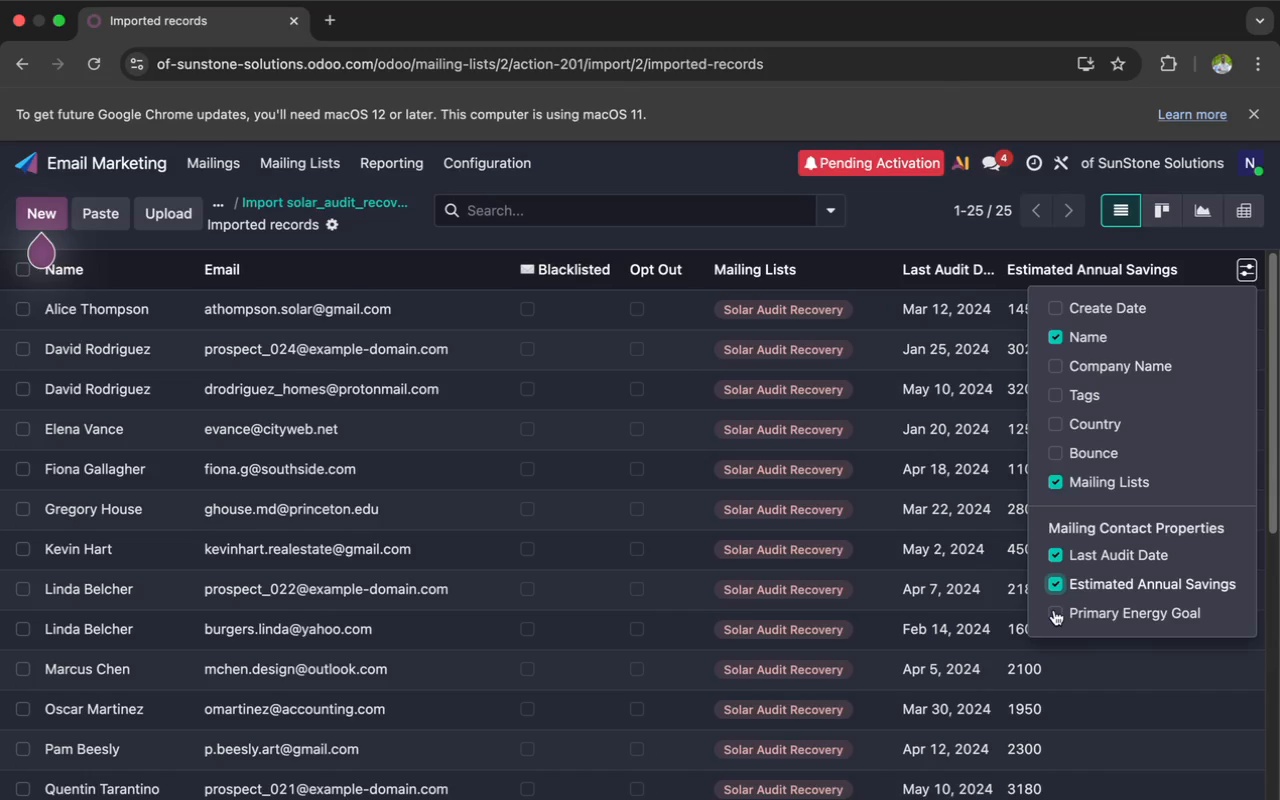 
left_click([1055, 615])
 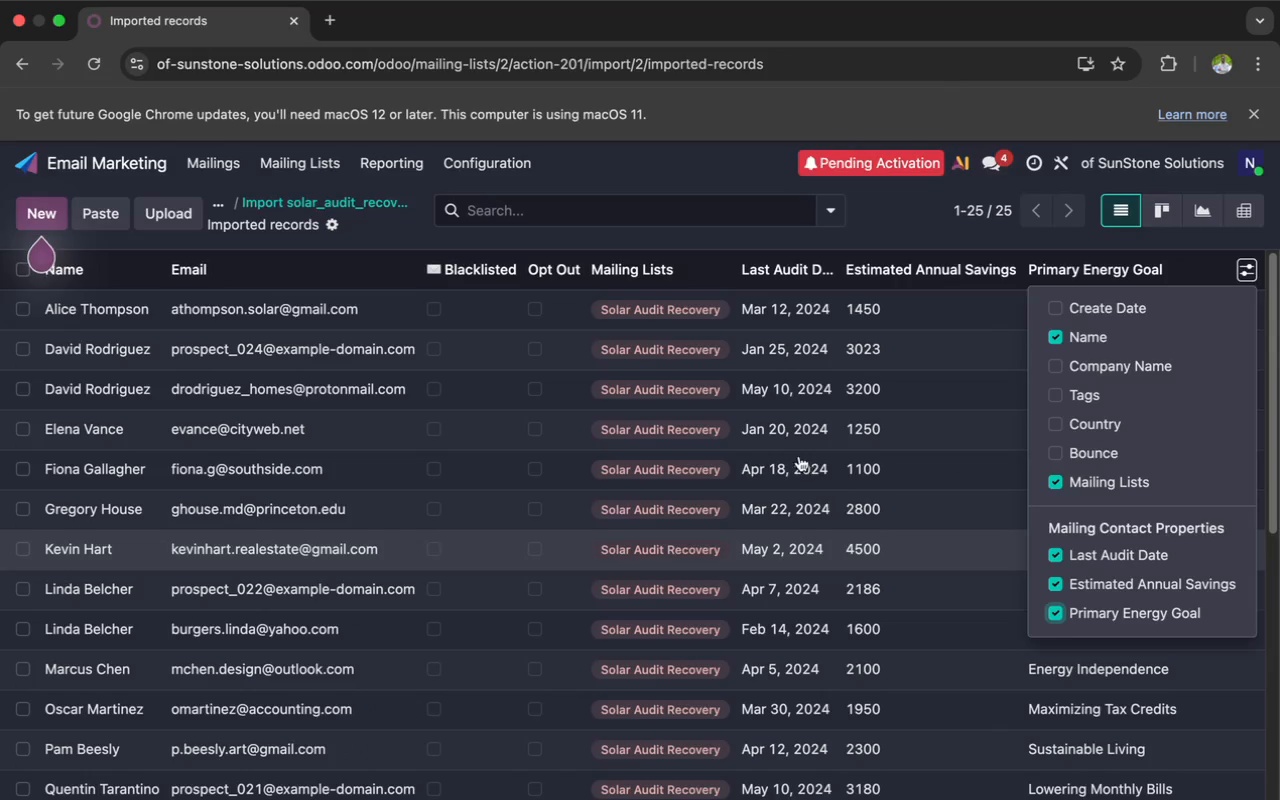 
scroll: coordinate [695, 422], scroll_direction: down, amount: 6.0
 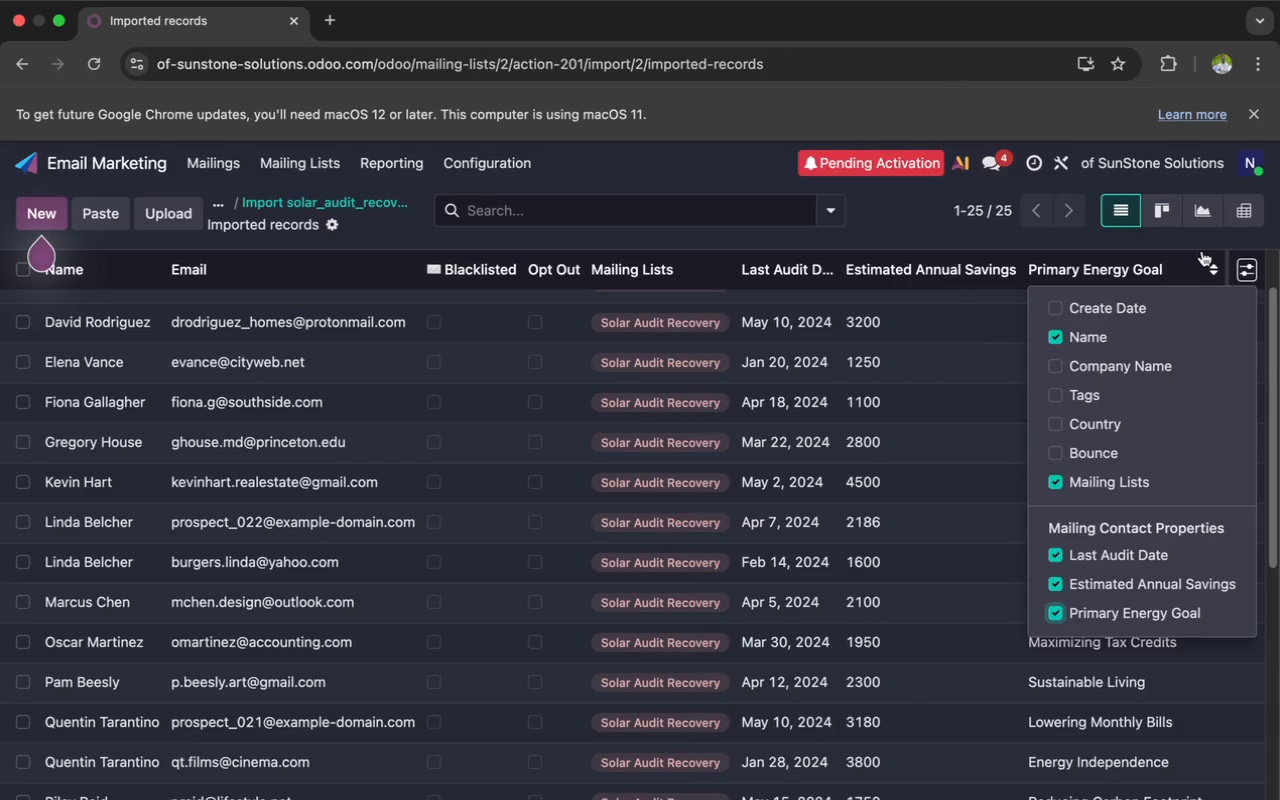 
left_click([1248, 263])
 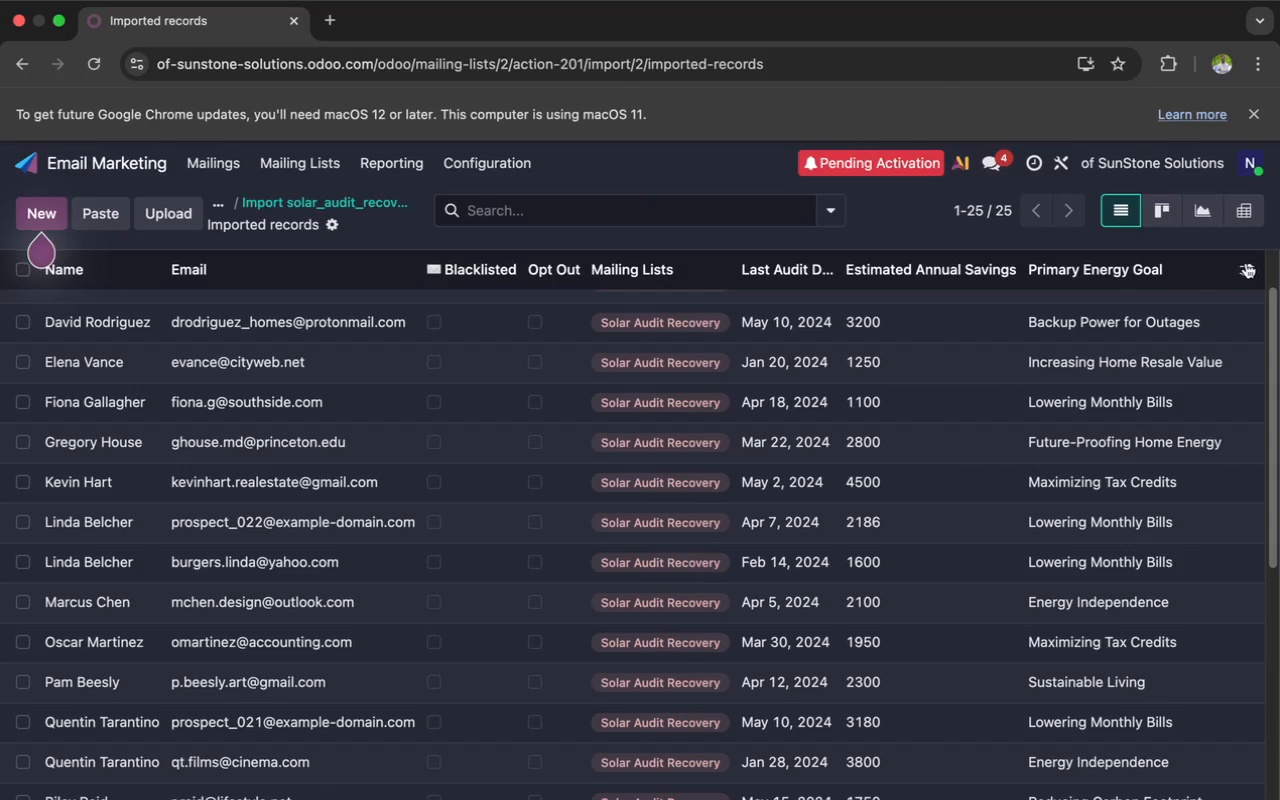 
wait(24.97)
 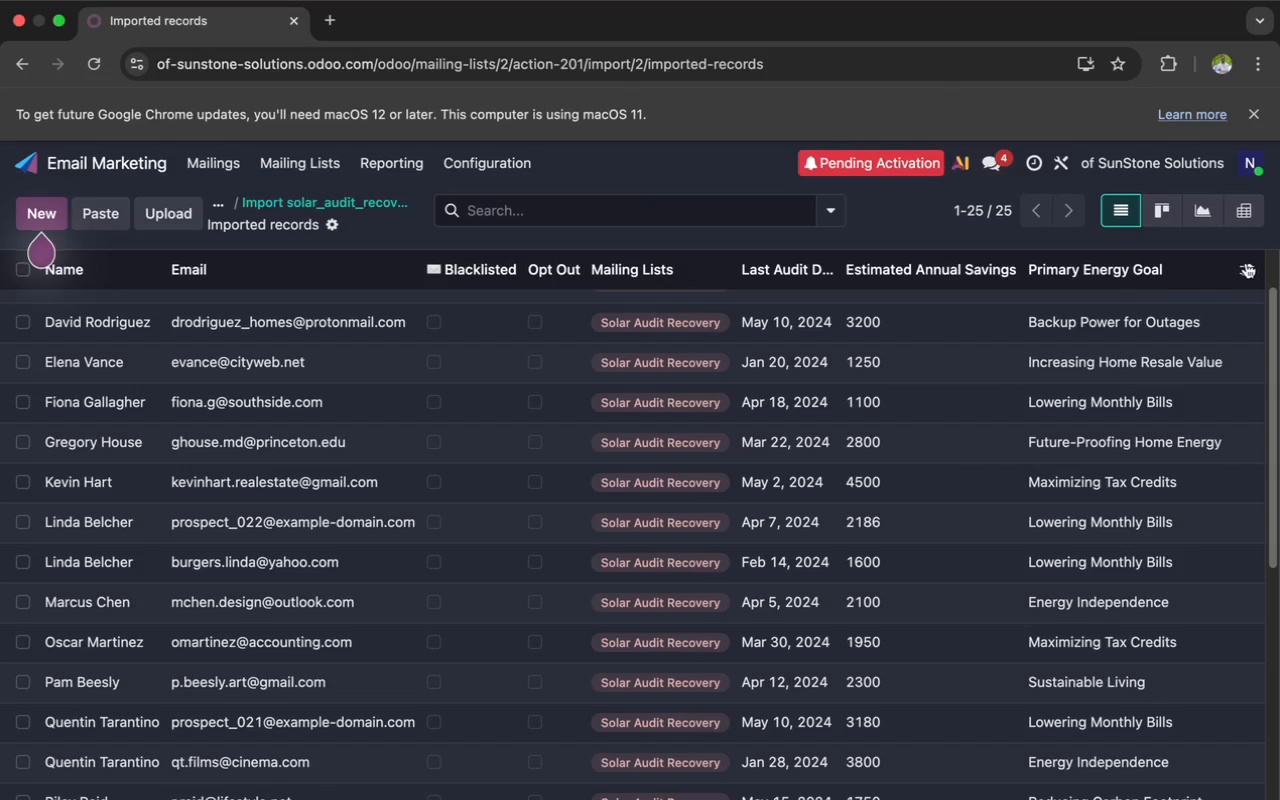 
mouse_move([1182, 218])
 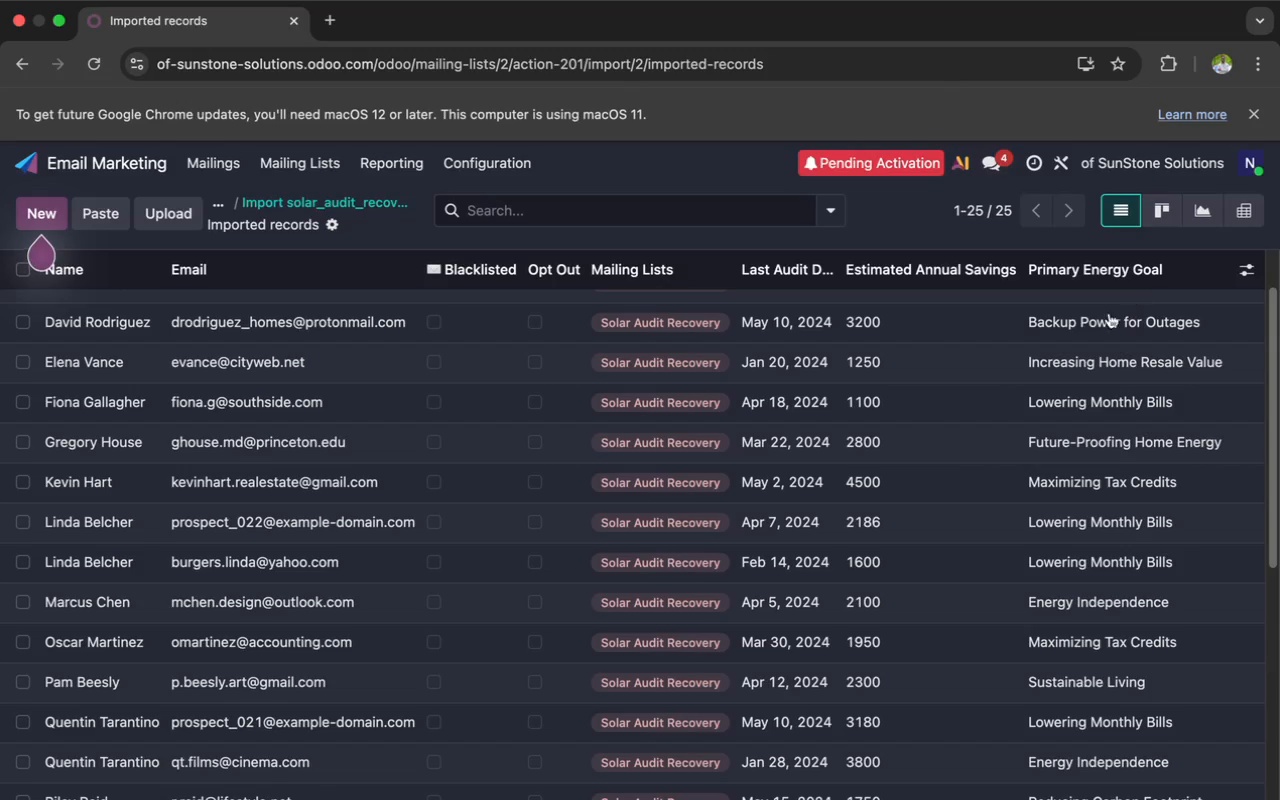 
scroll: coordinate [1002, 469], scroll_direction: up, amount: 52.0
 